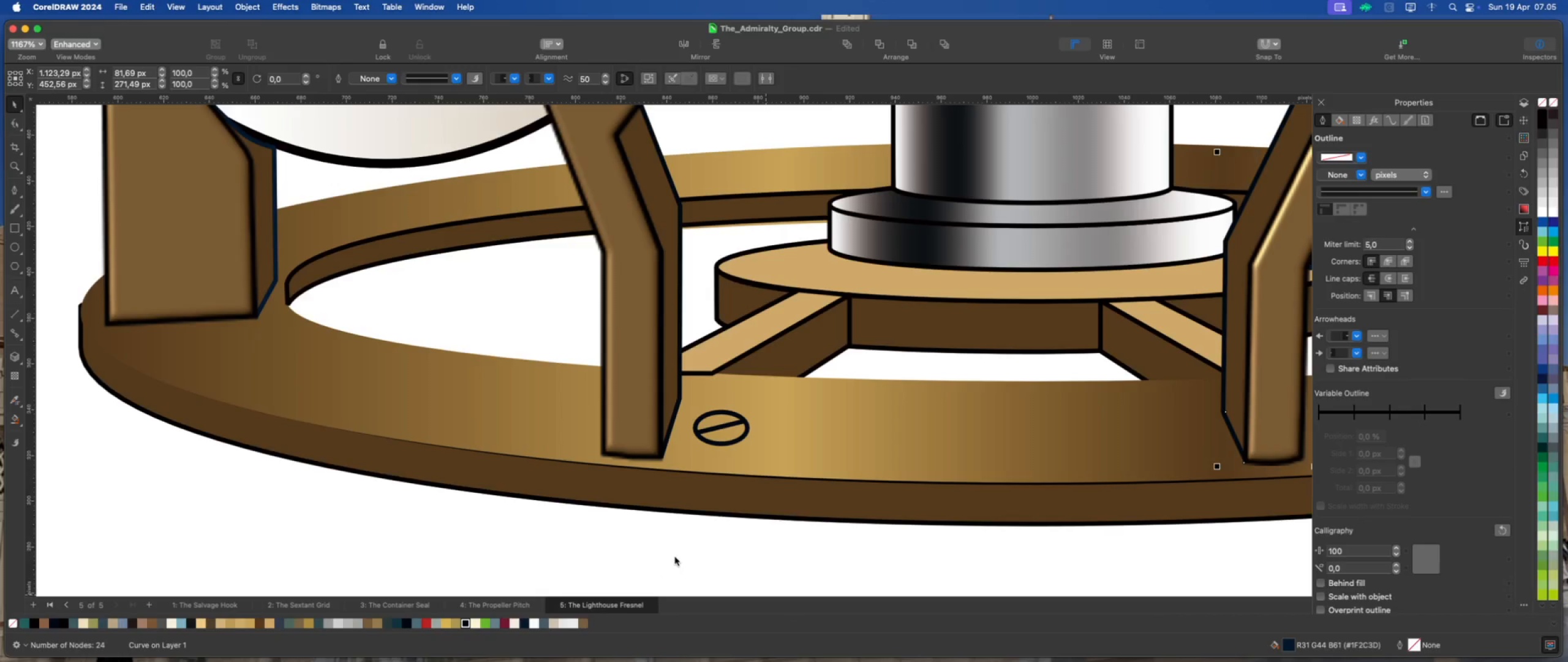 
left_click([683, 552])
 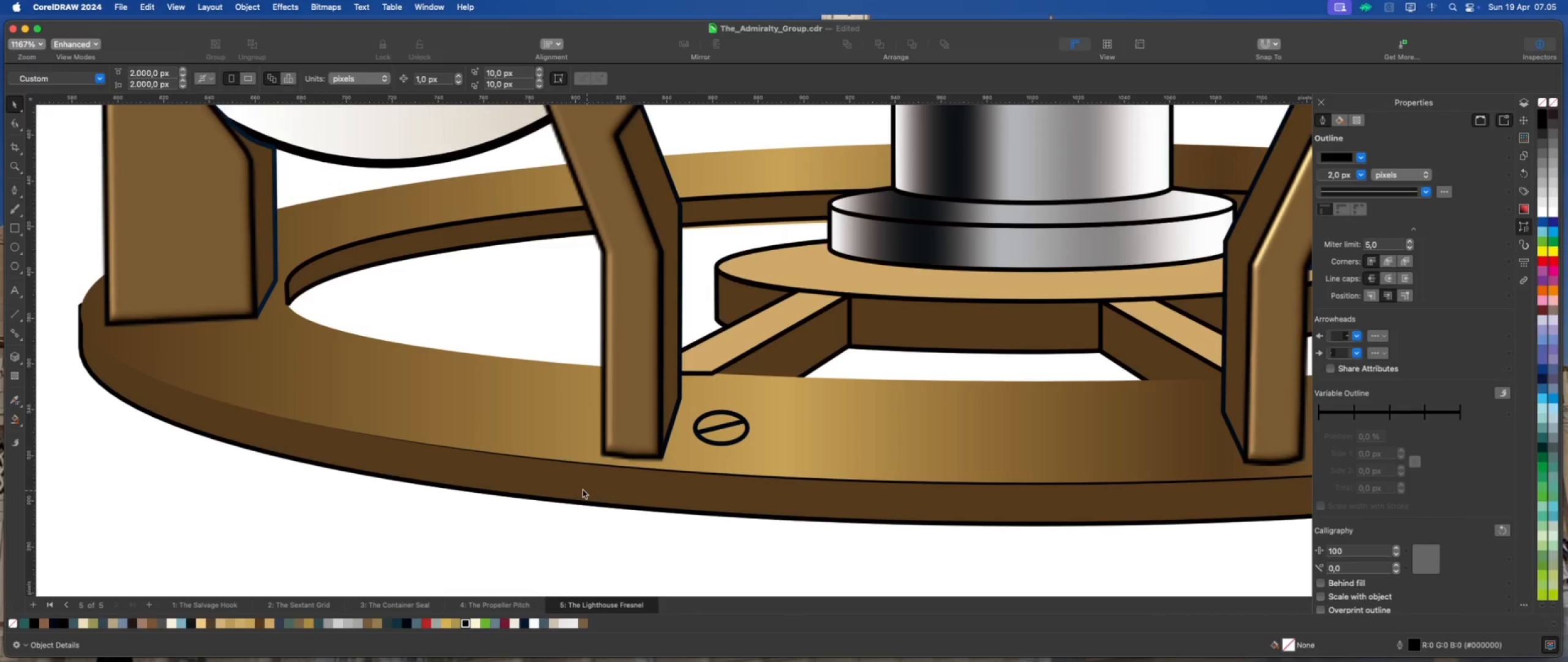 
scroll: coordinate [574, 486], scroll_direction: down, amount: 1.0
 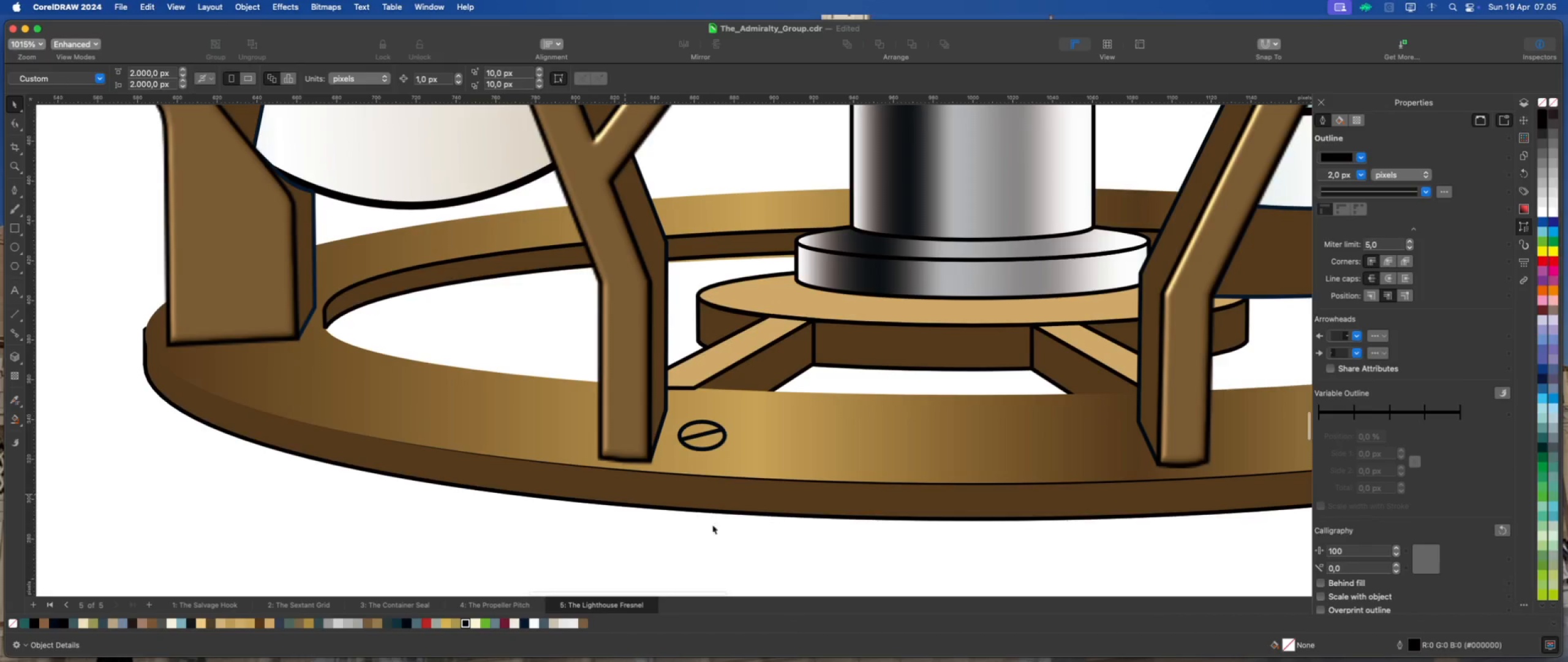 
left_click_drag(start_coordinate=[772, 554], to_coordinate=[669, 413])
 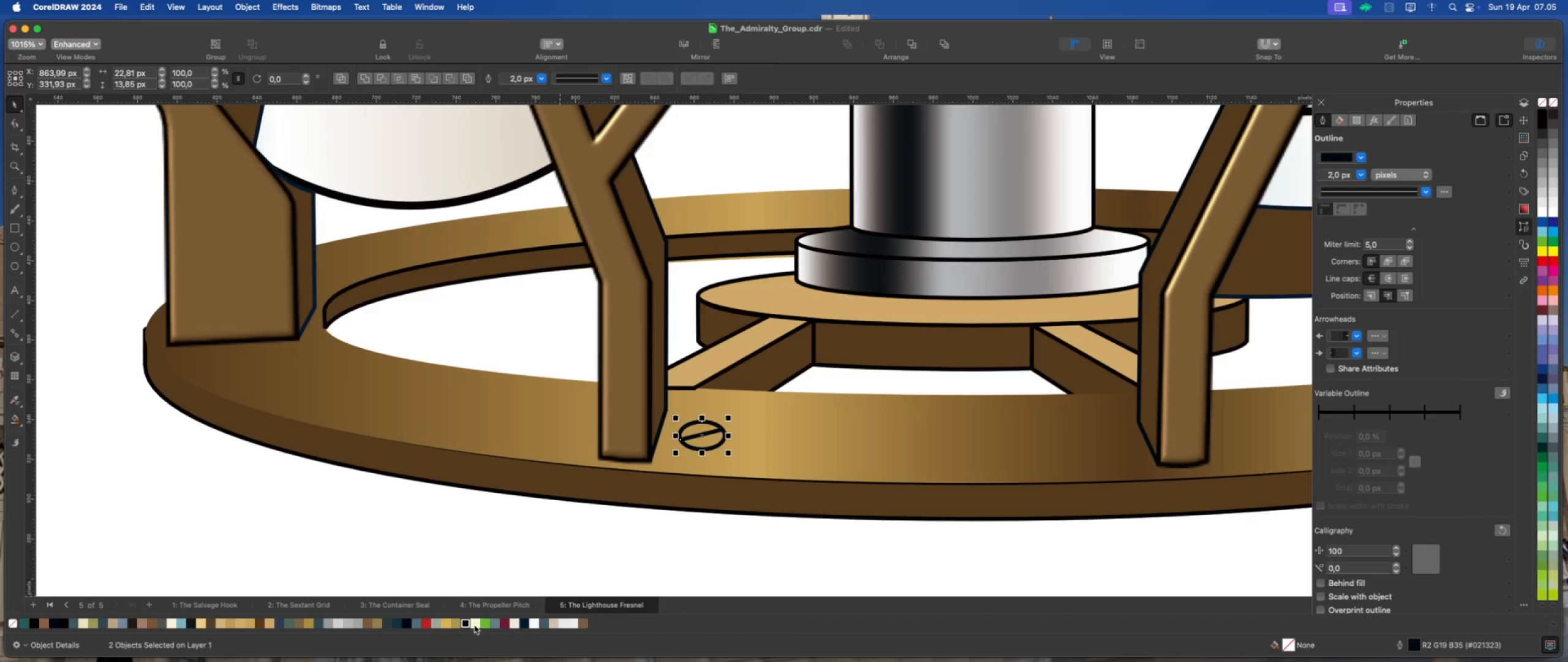 
right_click([464, 622])
 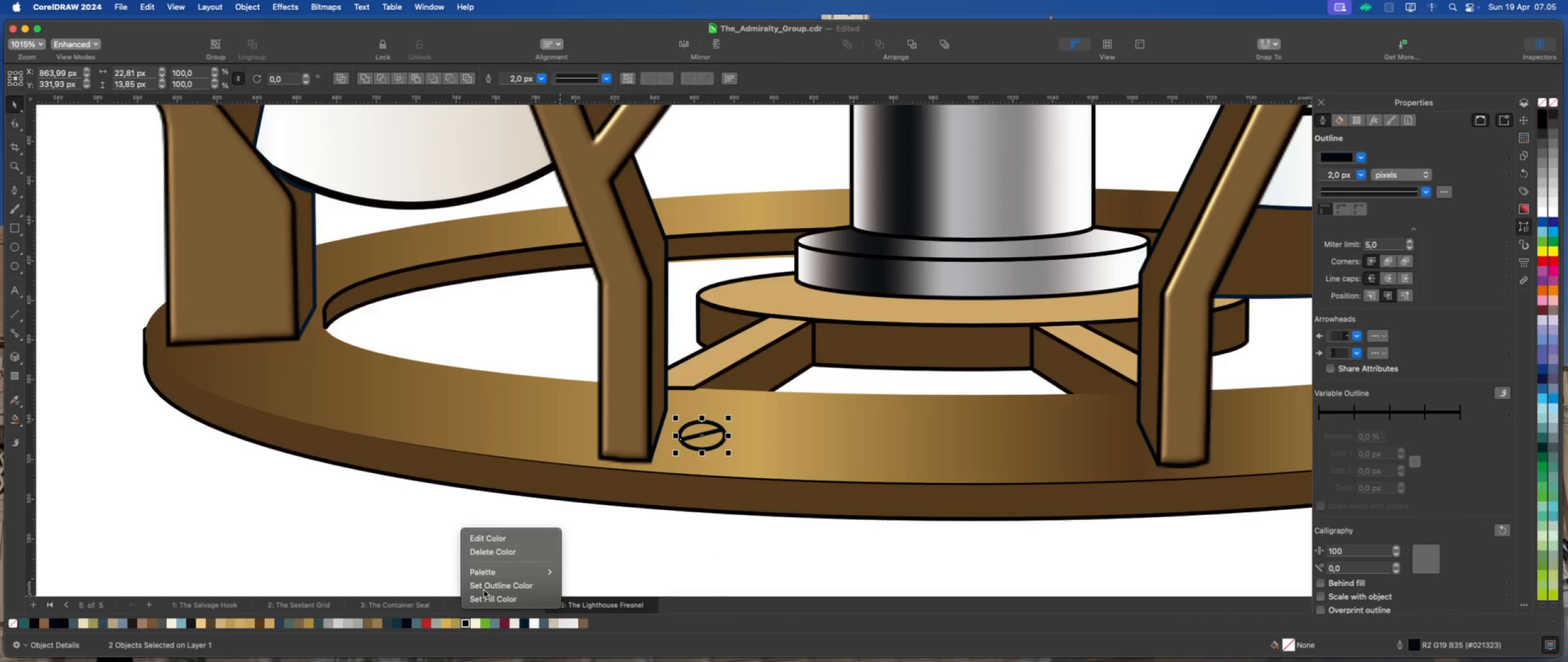 
left_click([485, 588])
 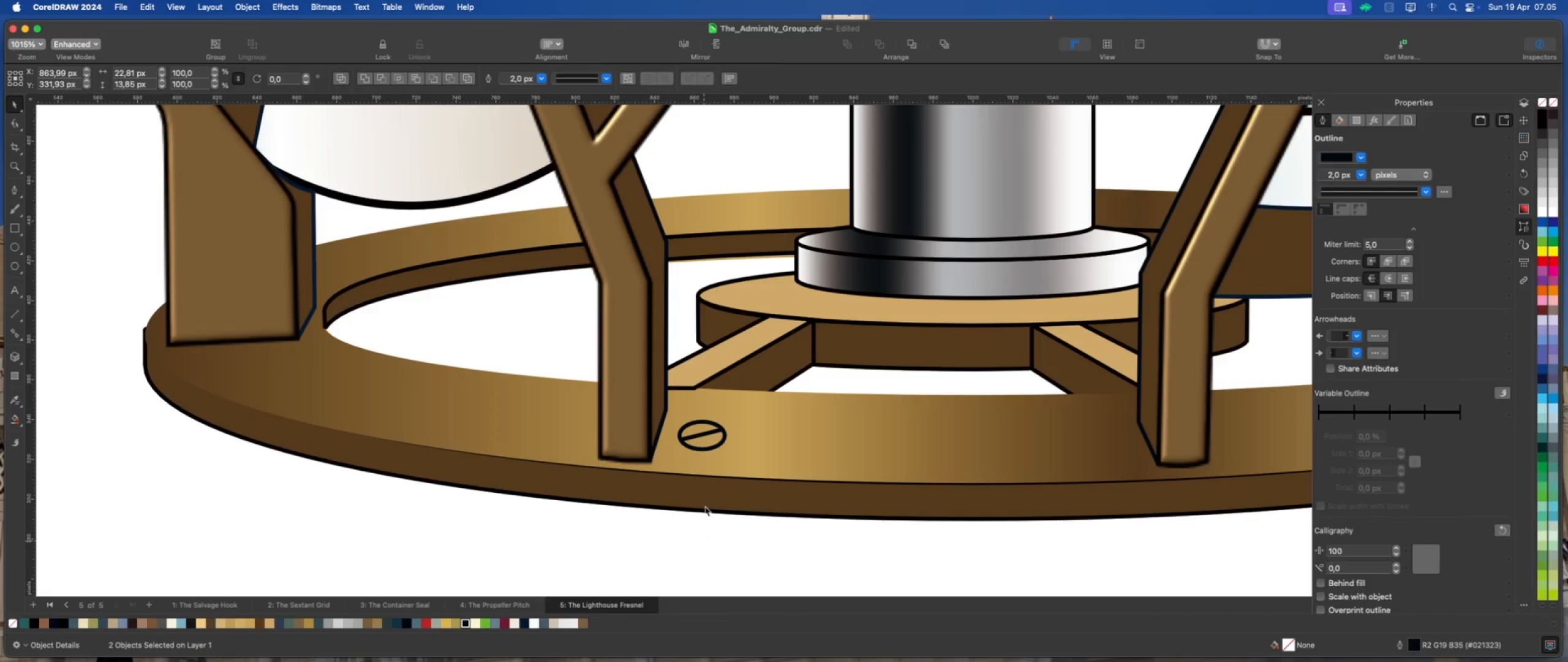 
left_click([705, 444])
 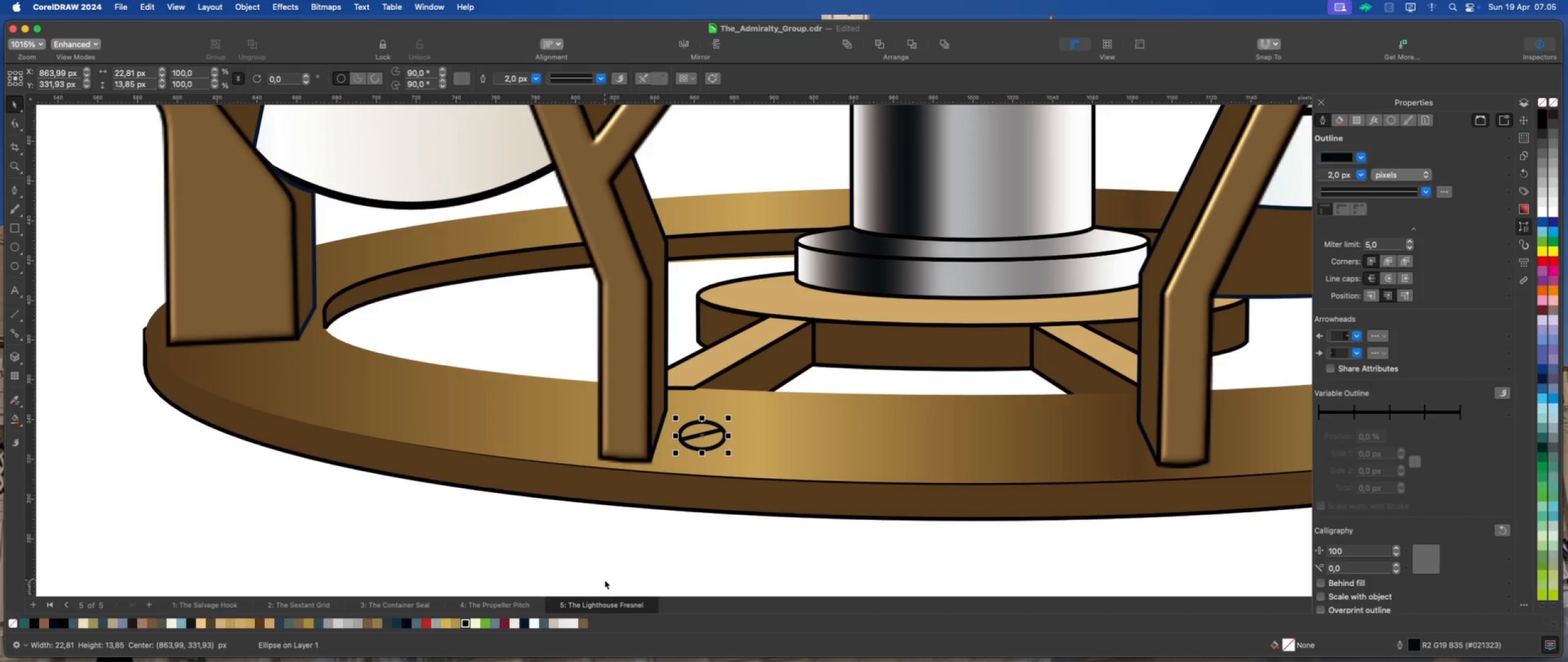 
left_click([585, 623])
 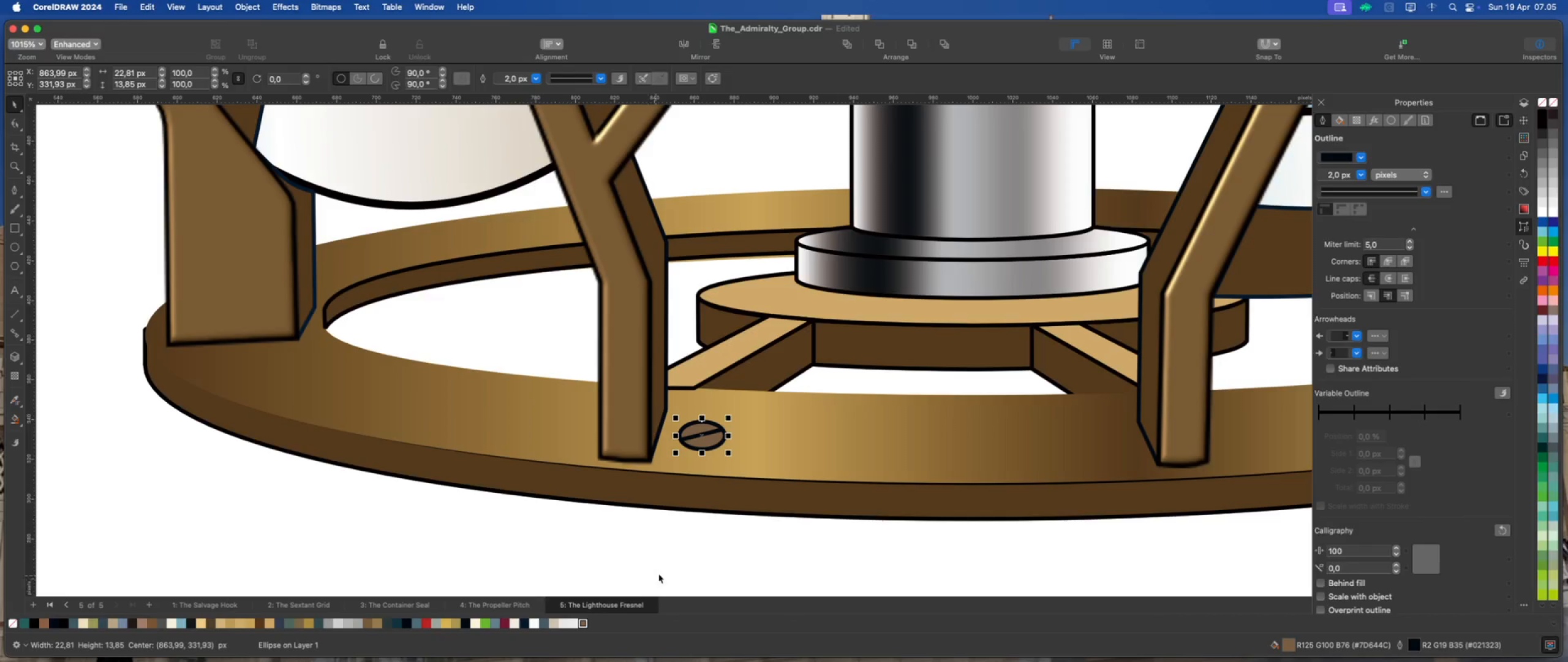 
scroll: coordinate [679, 557], scroll_direction: up, amount: 2.0
 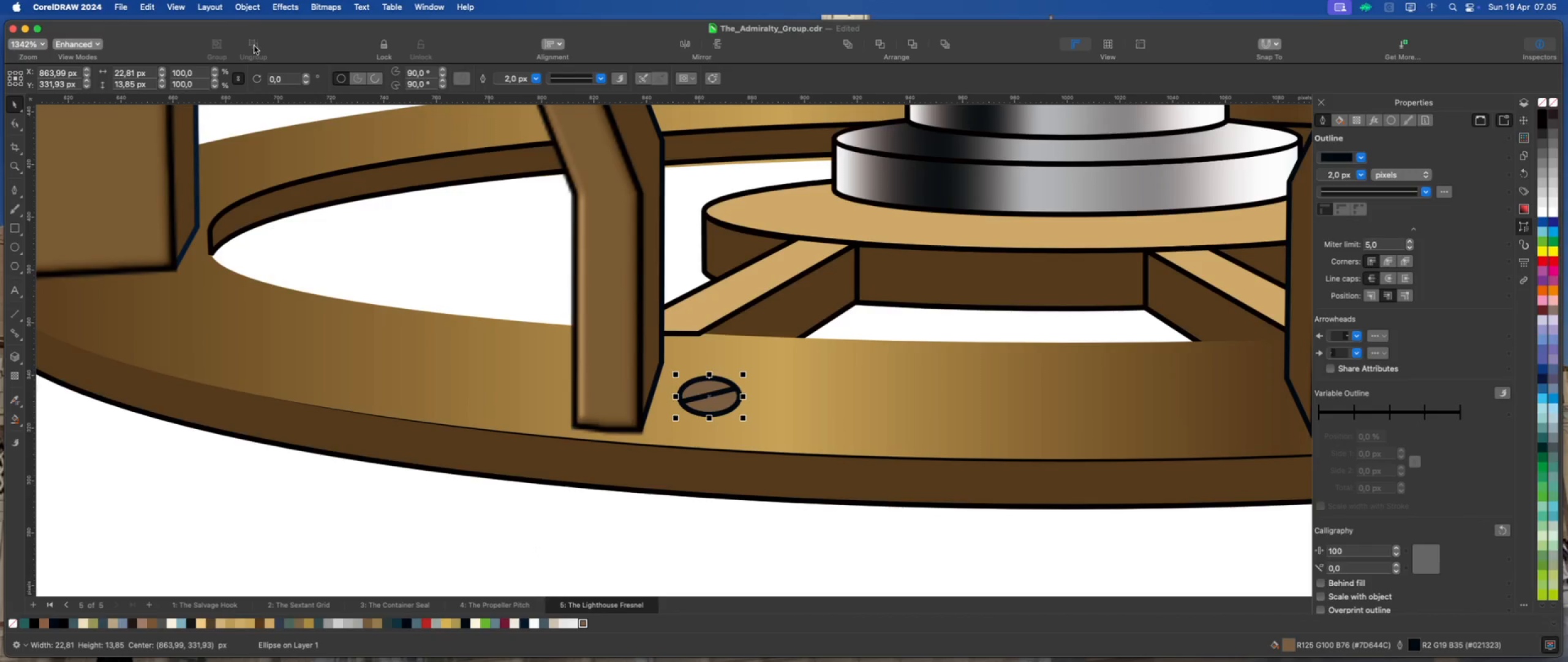 
left_click([245, 10])
 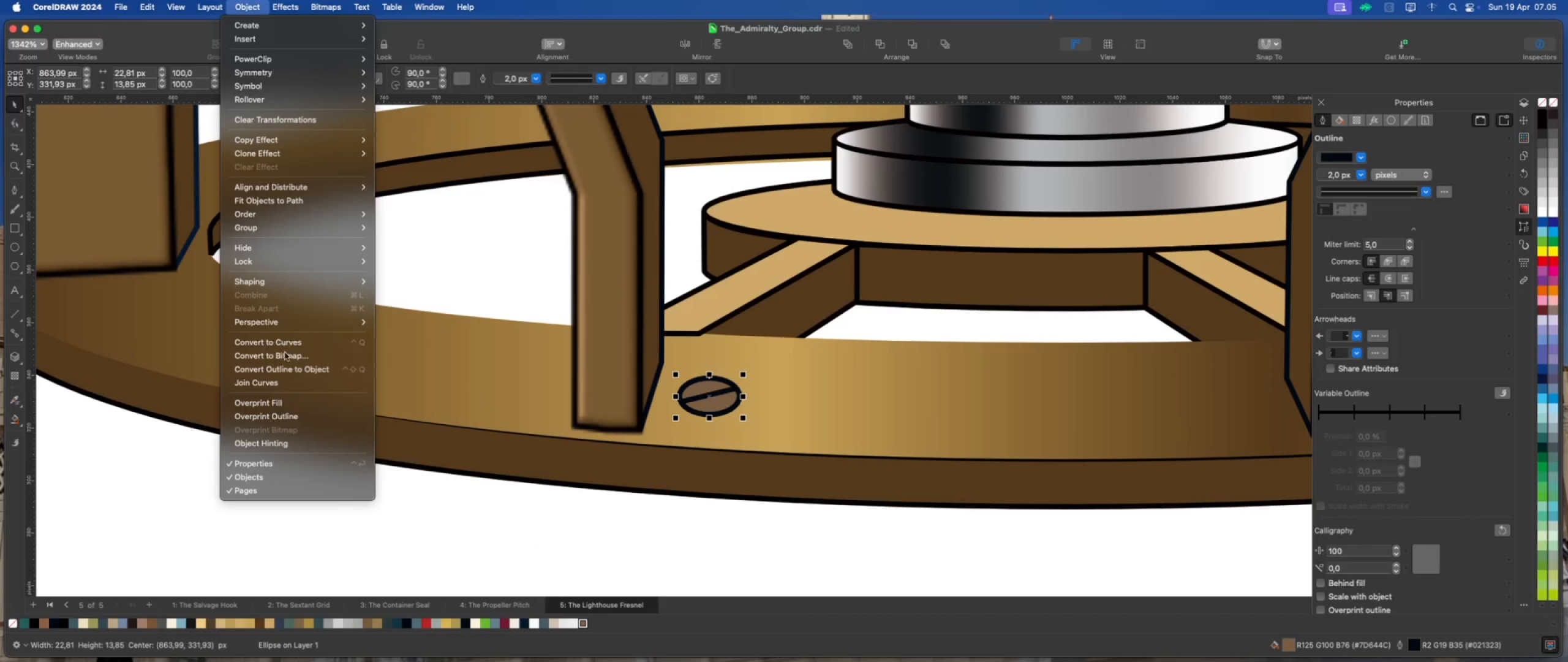 
left_click([288, 366])
 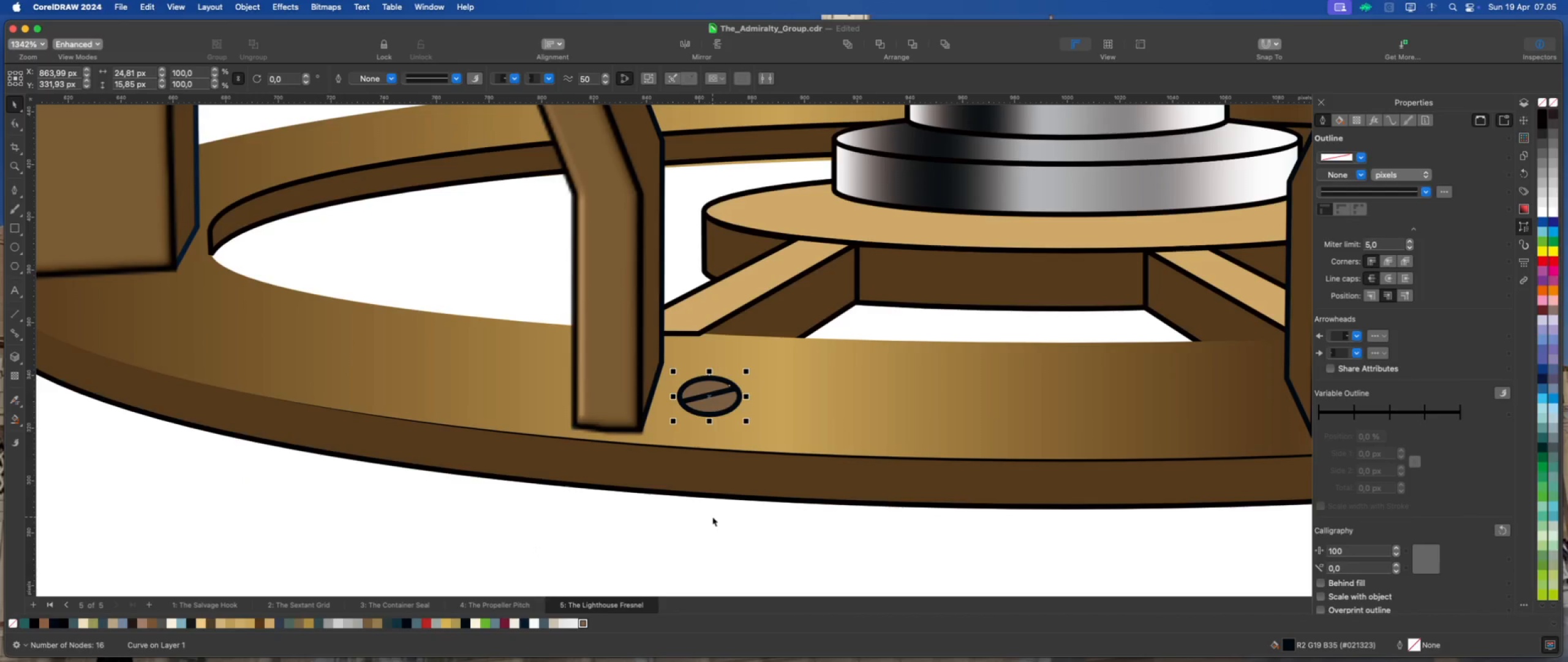 
key(Meta+G)
 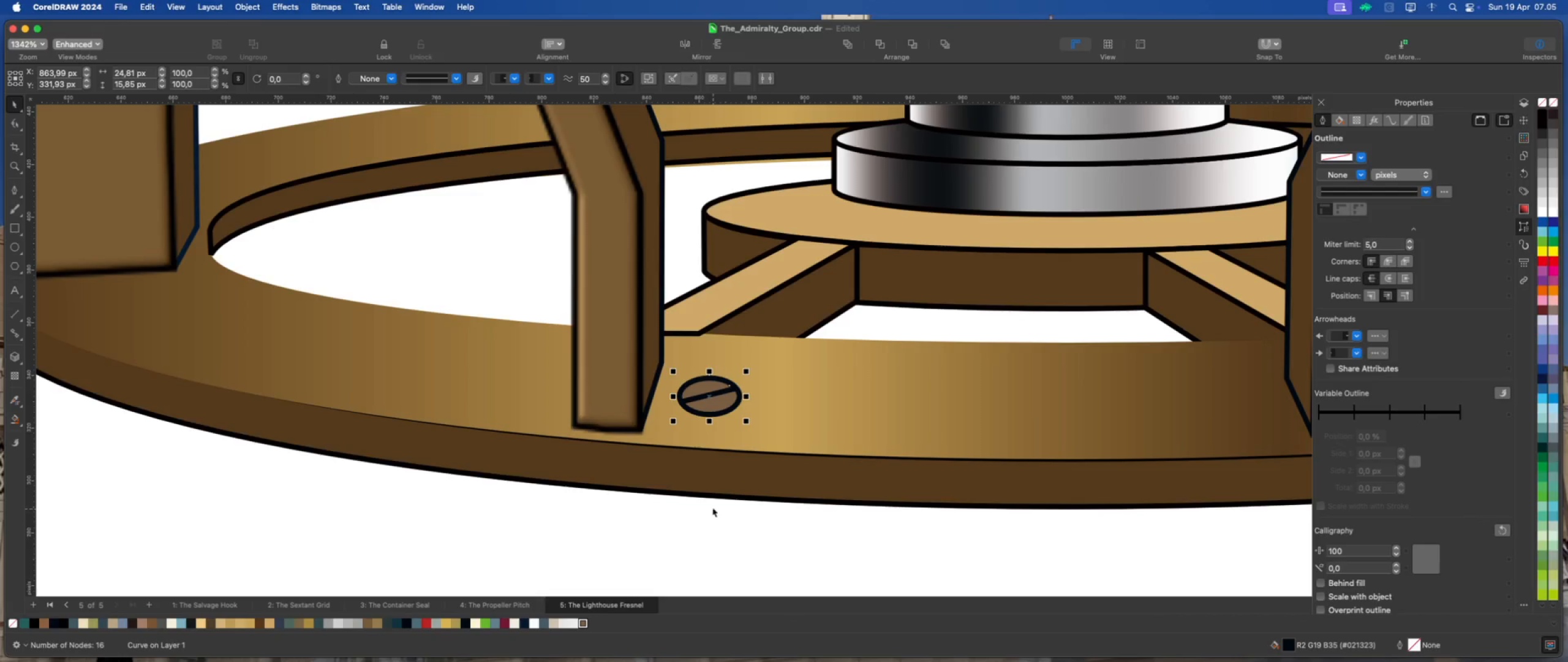 
key(Meta+D)
 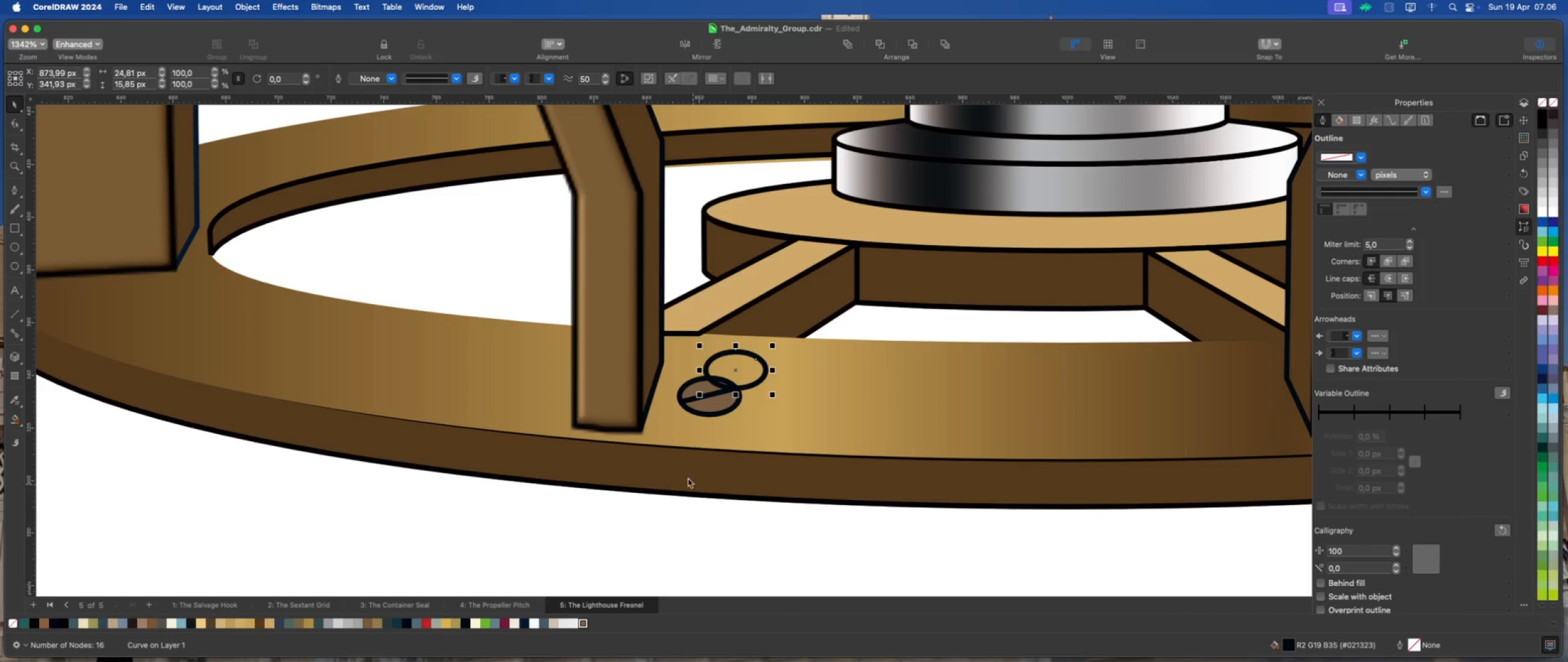 
scroll: coordinate [660, 465], scroll_direction: down, amount: 2.0
 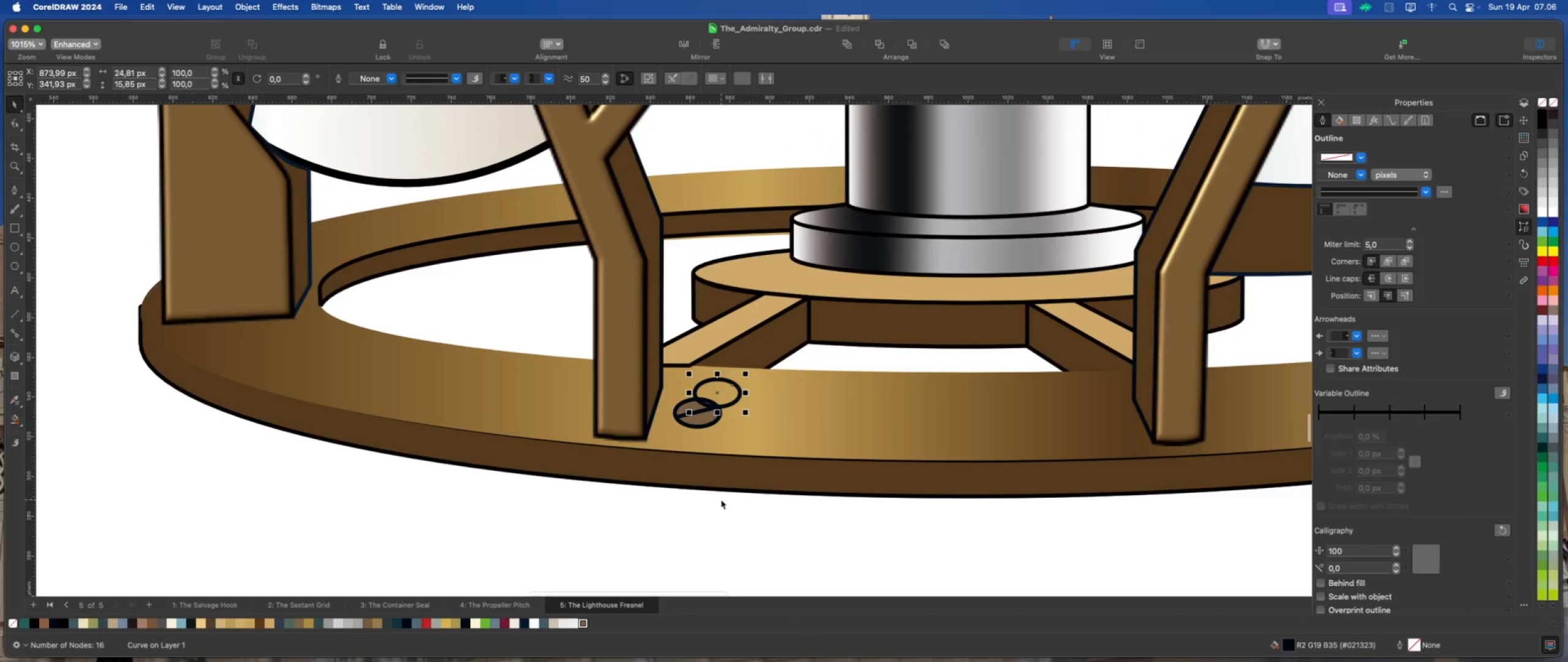 
key(Meta+Z)
 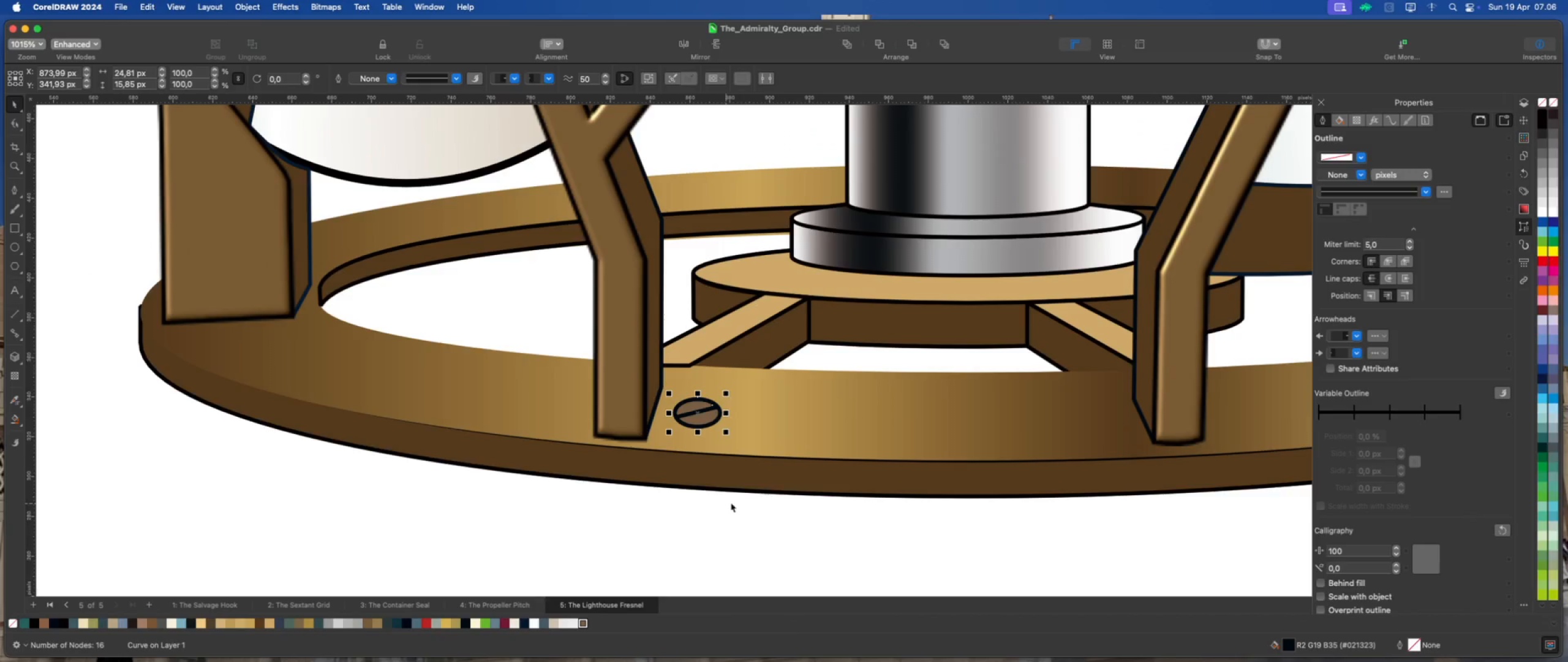 
left_click([731, 503])
 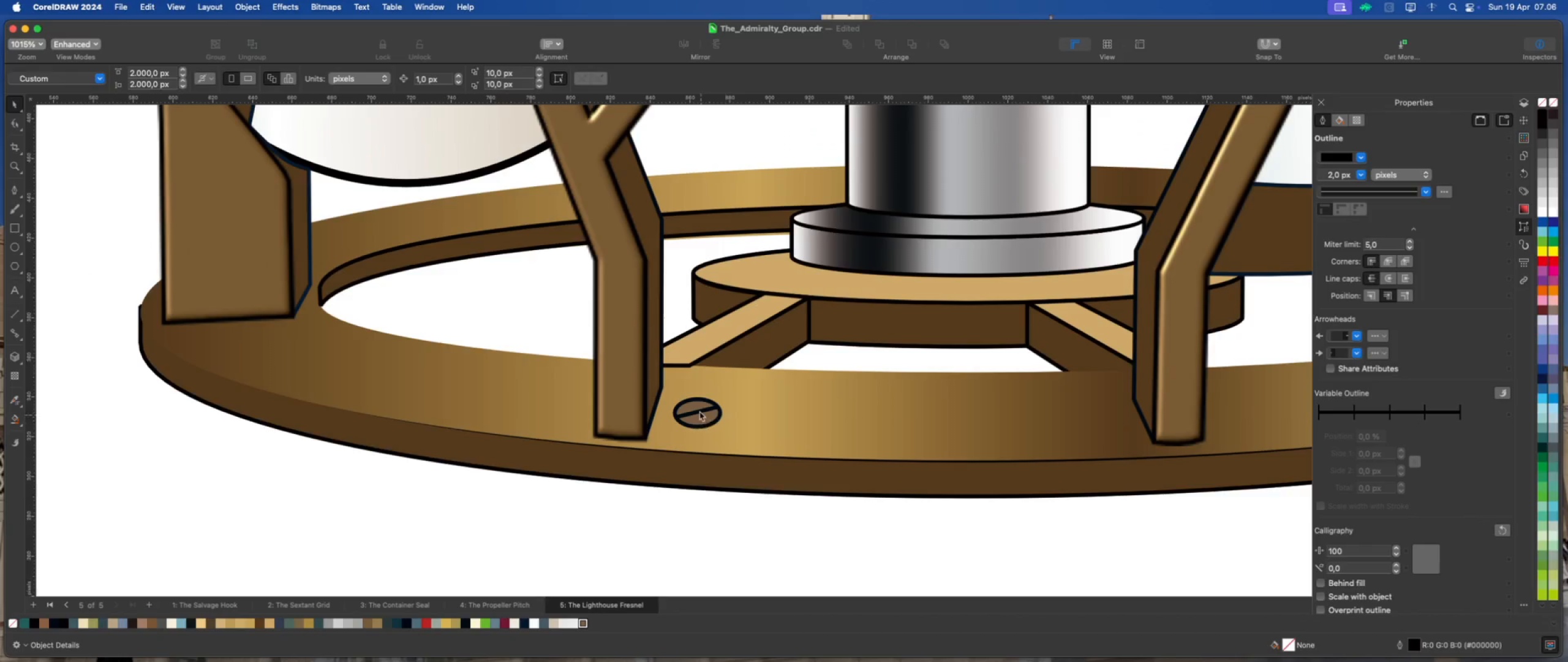 
left_click([699, 411])
 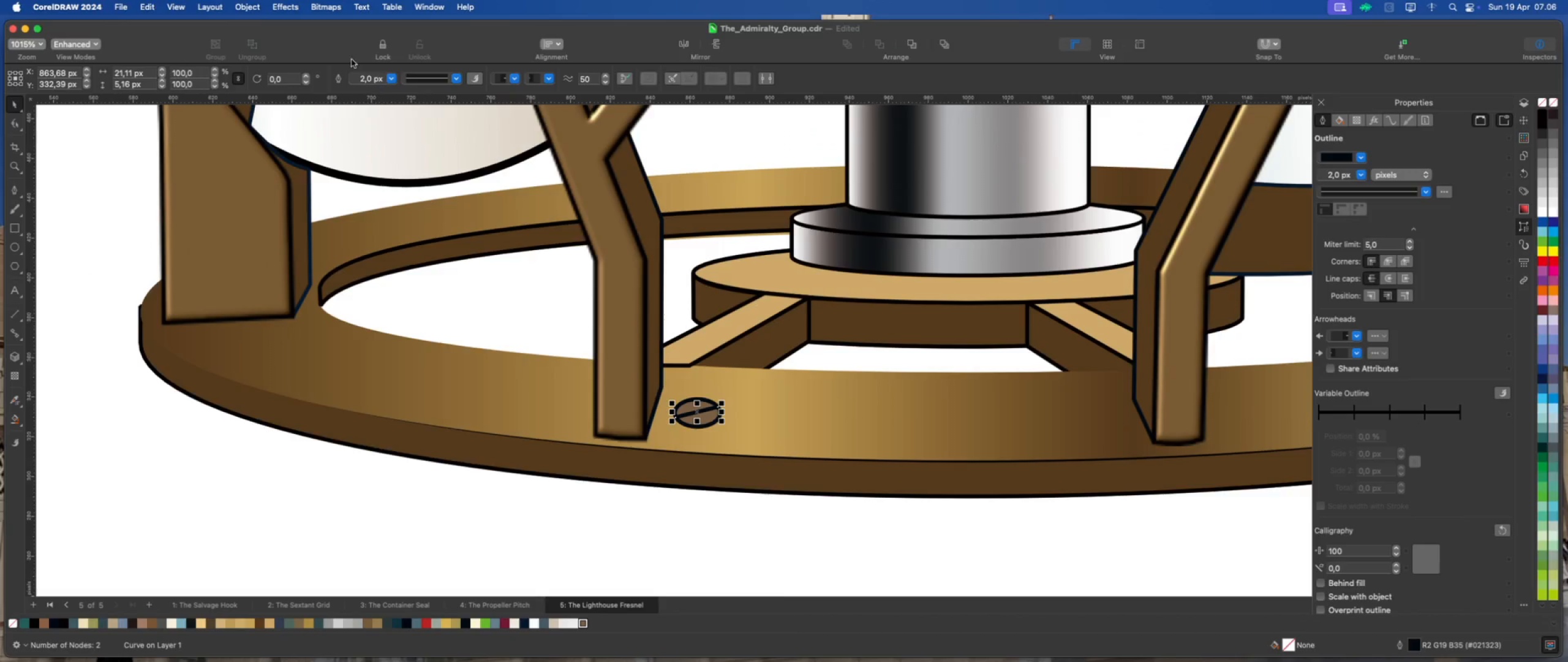 
left_click([253, 7])
 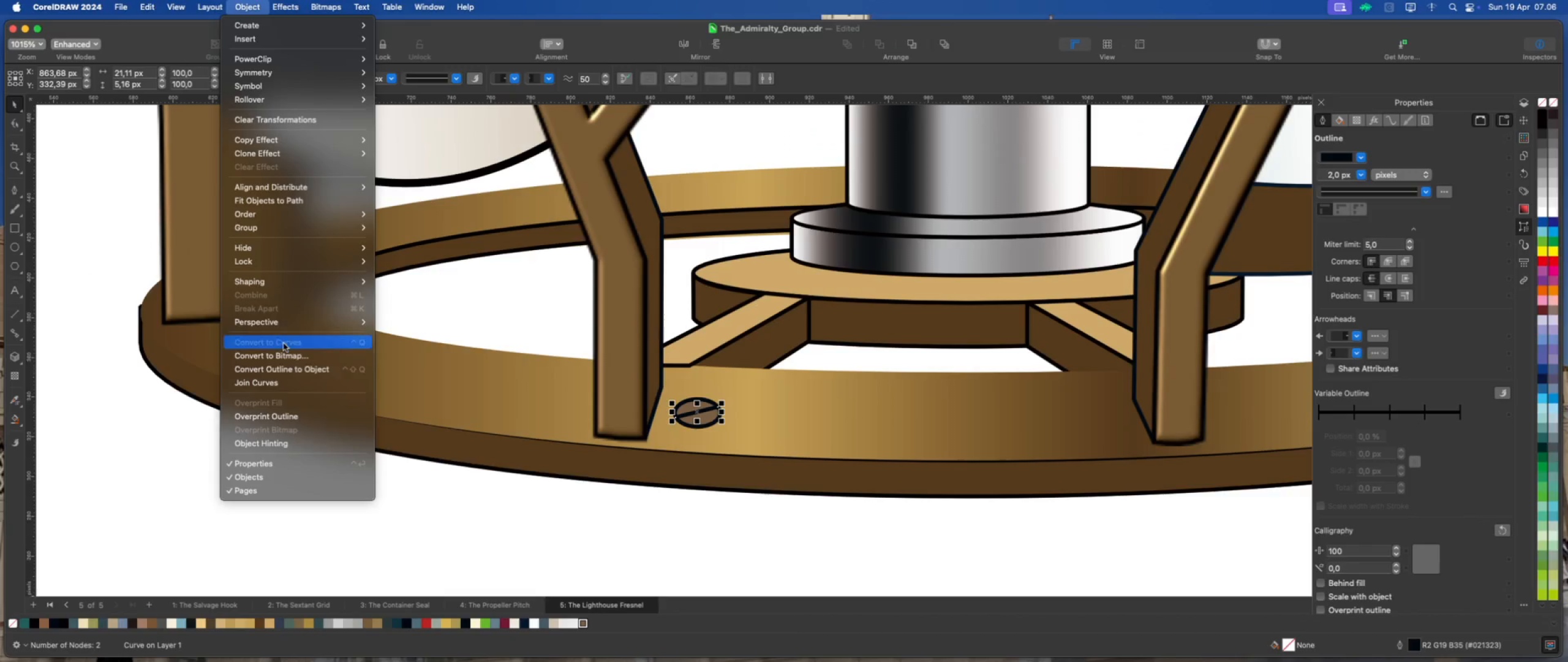 
left_click([288, 365])
 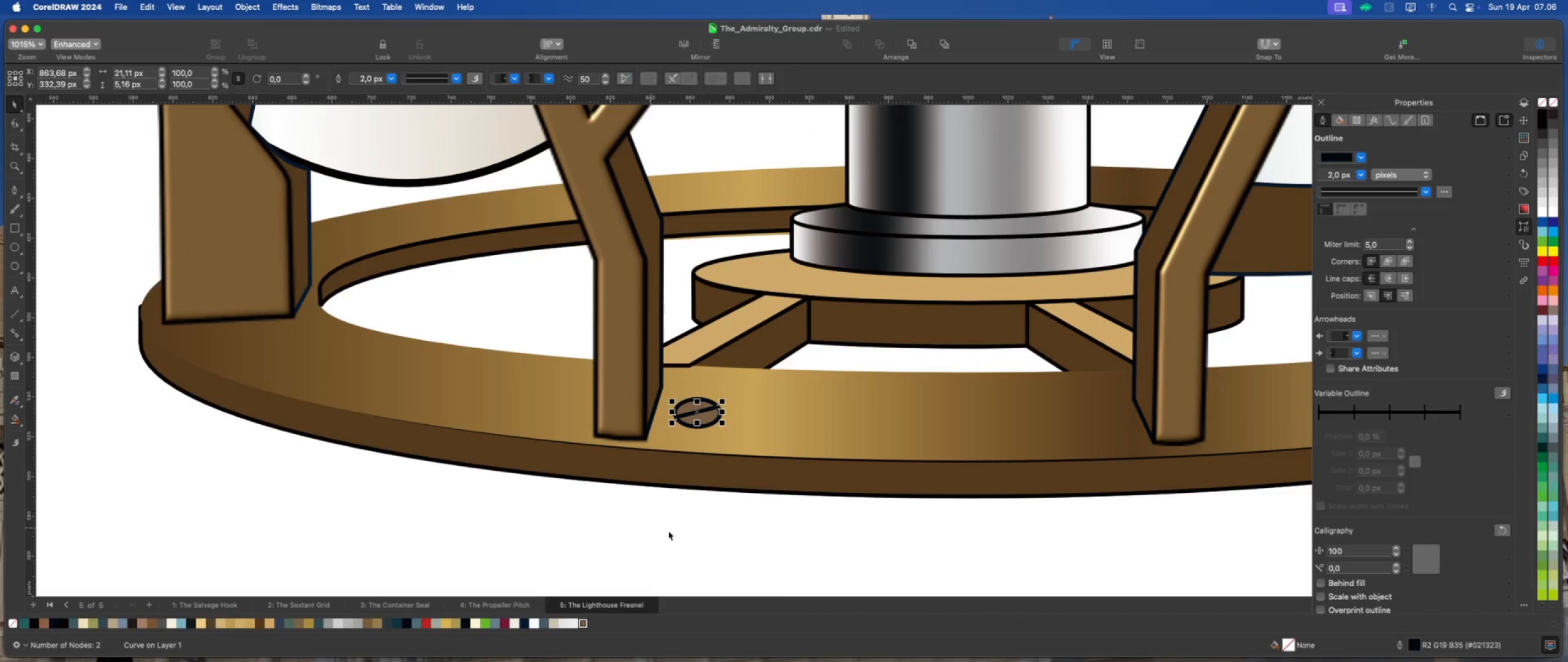 
left_click([763, 525])
 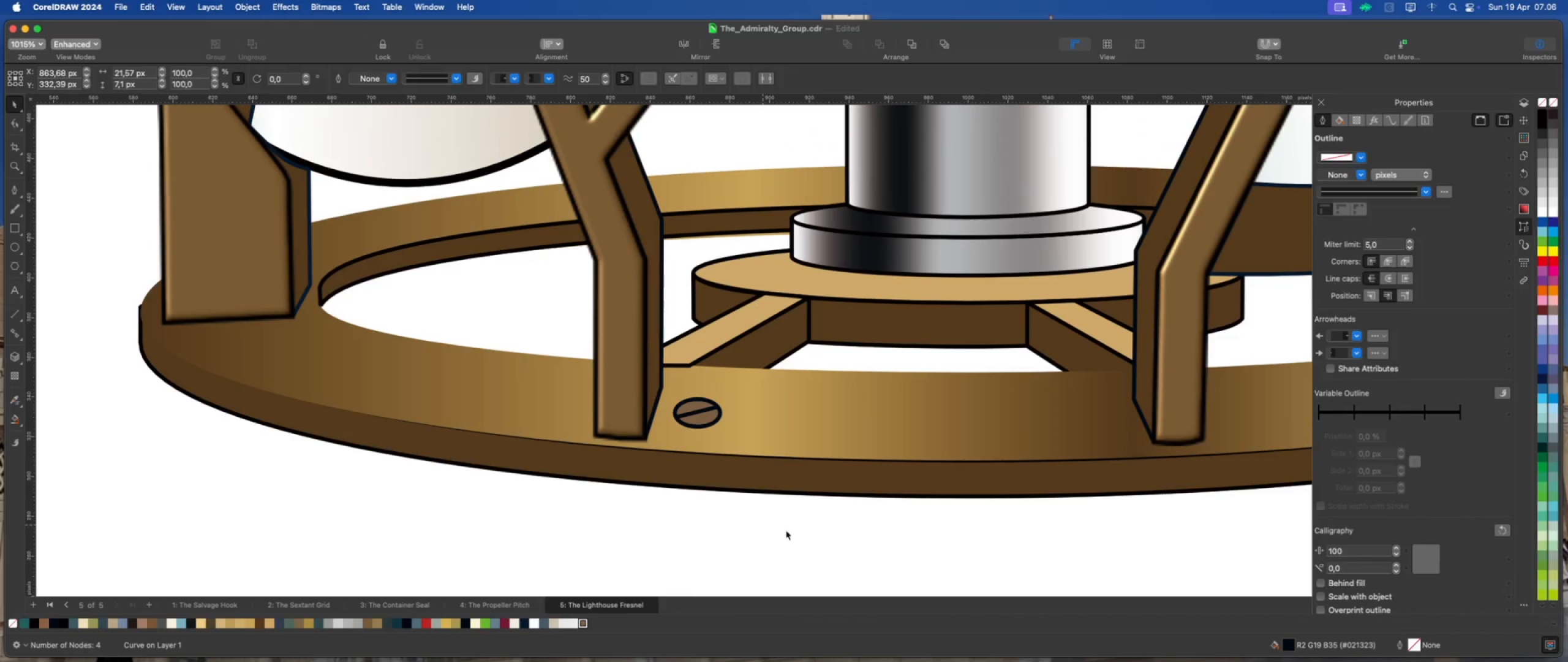 
left_click_drag(start_coordinate=[807, 533], to_coordinate=[660, 388])
 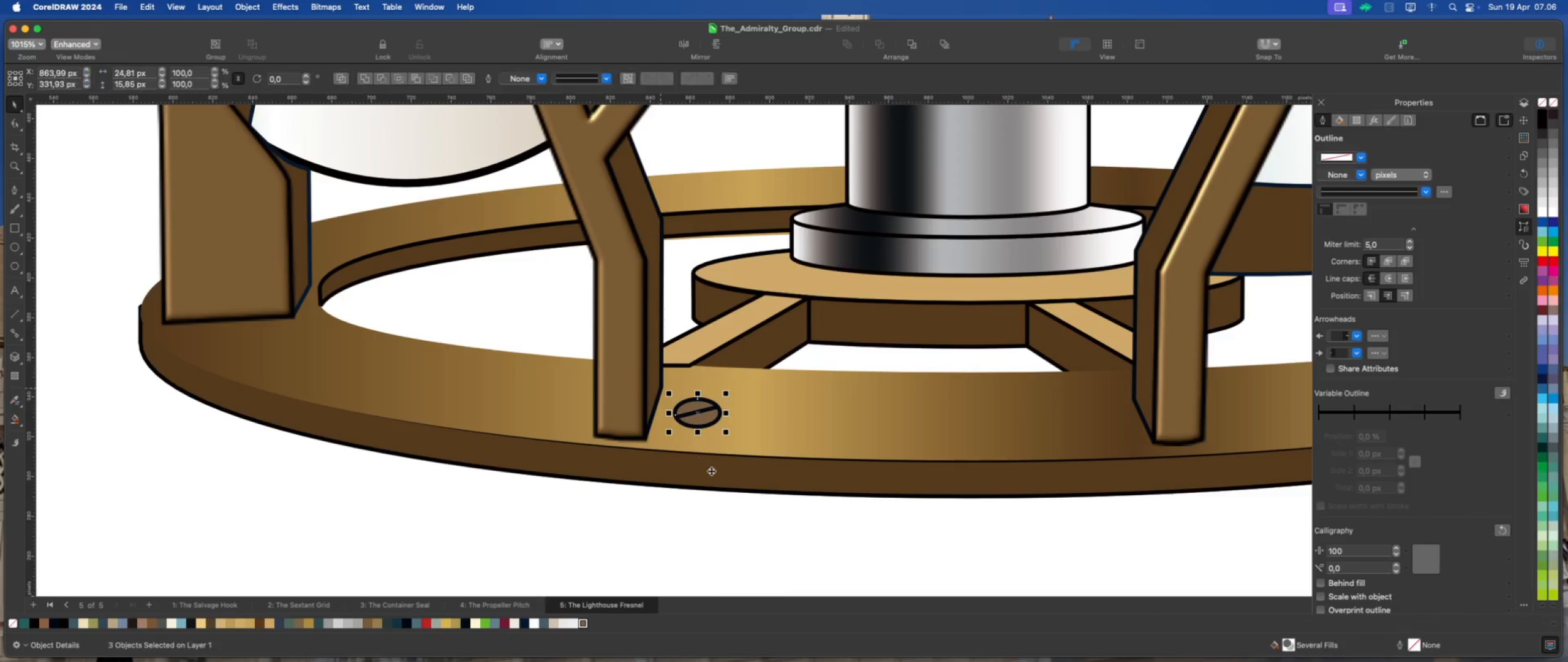 
key(Meta+G)
 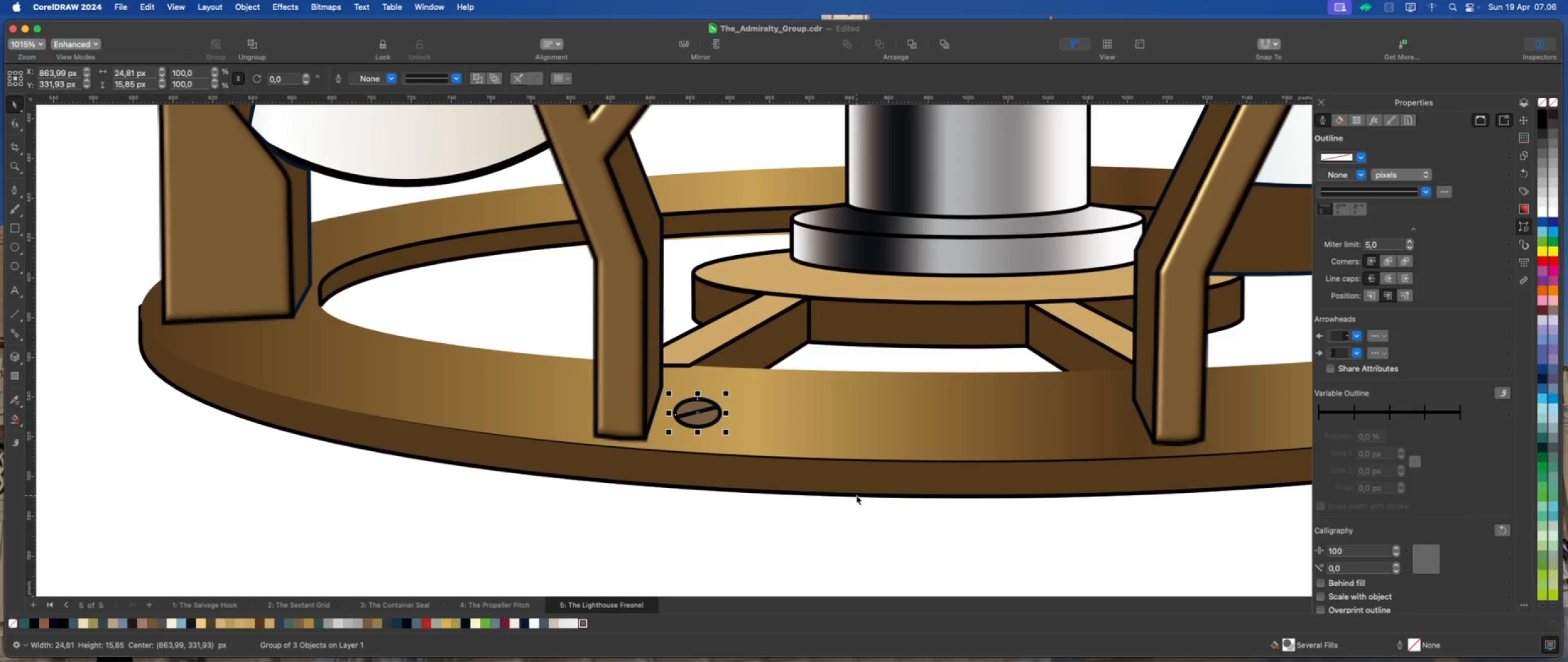 
hold_key(key=CommandLeft, duration=0.98)
 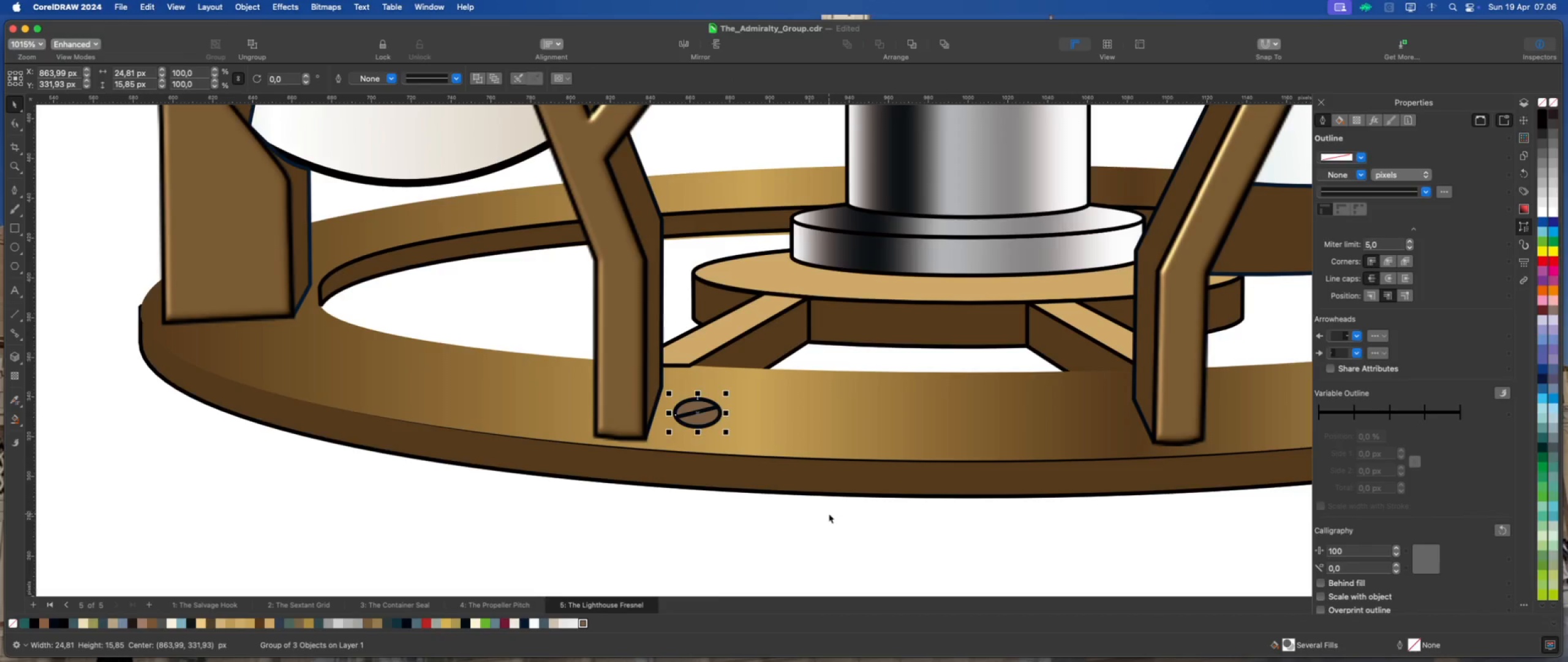 
left_click([829, 514])
 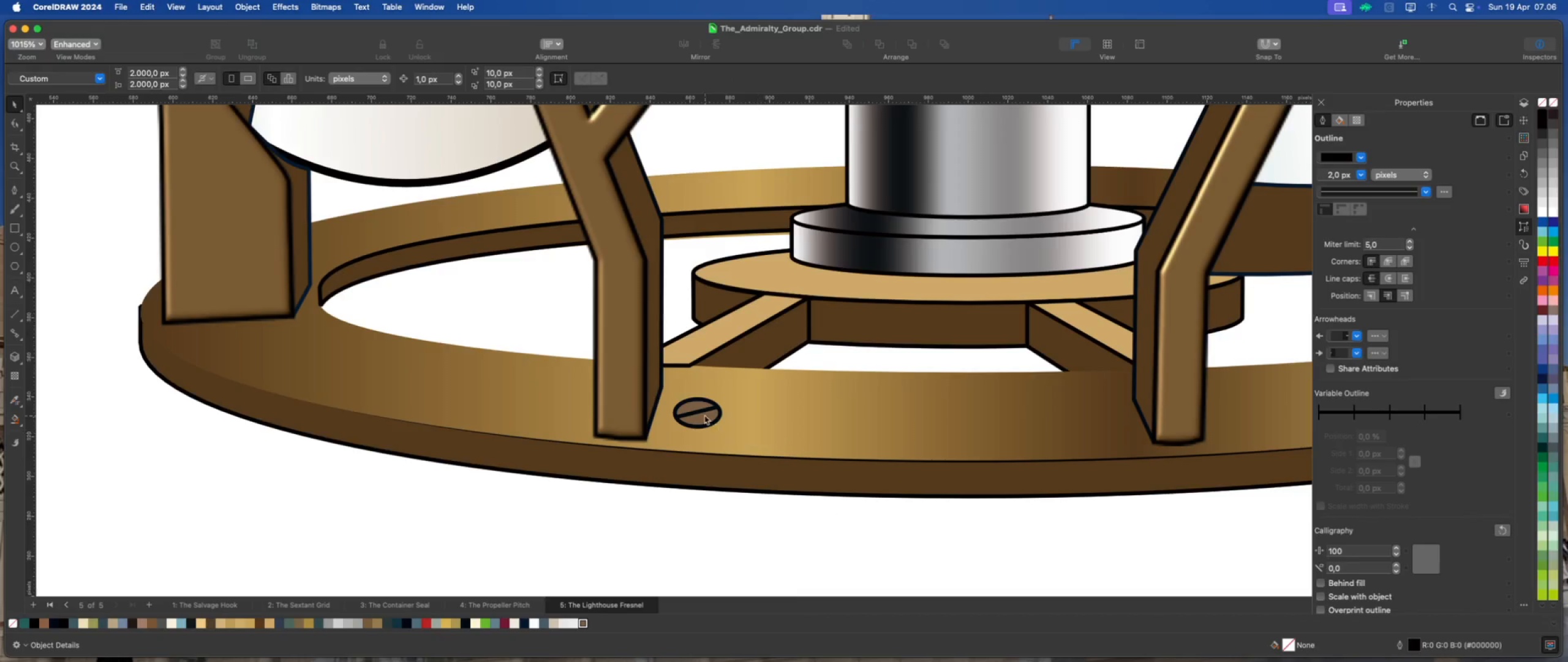 
left_click([701, 412])
 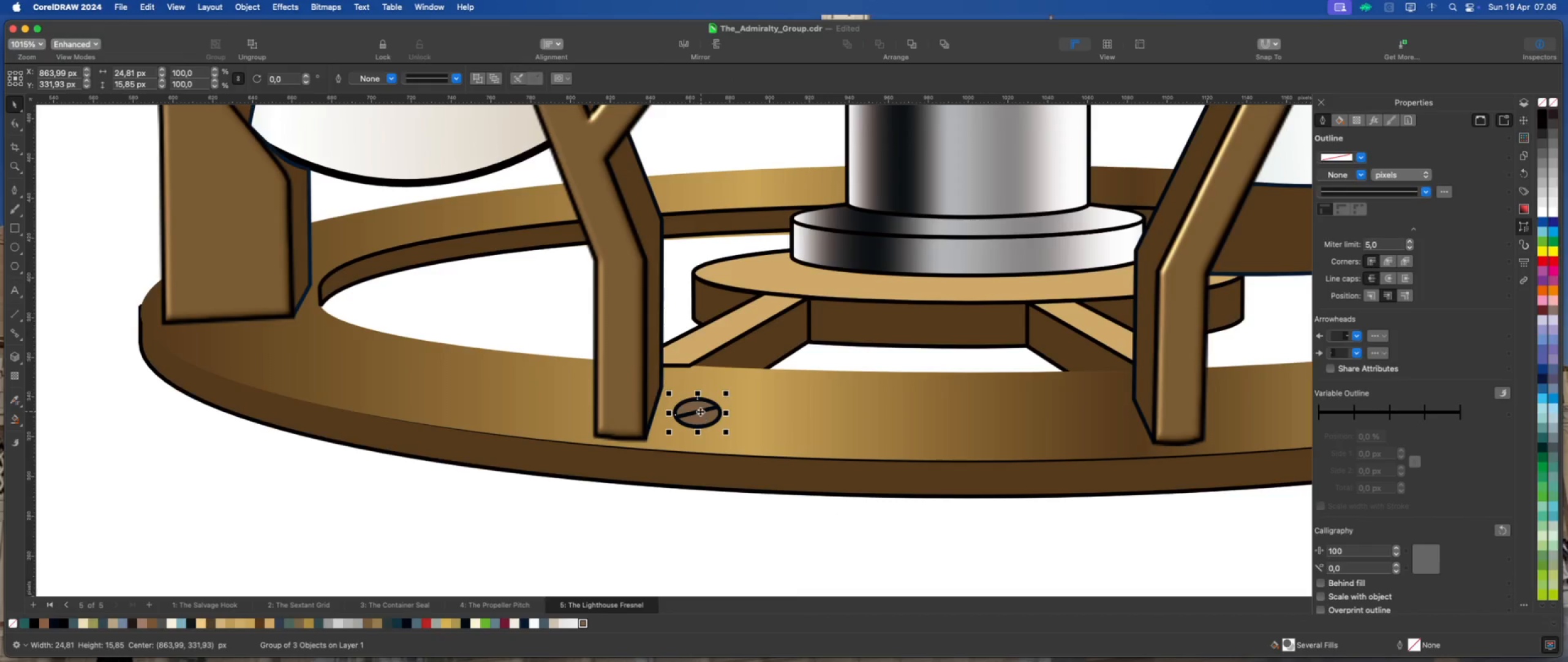 
scroll: coordinate [692, 408], scroll_direction: up, amount: 6.0
 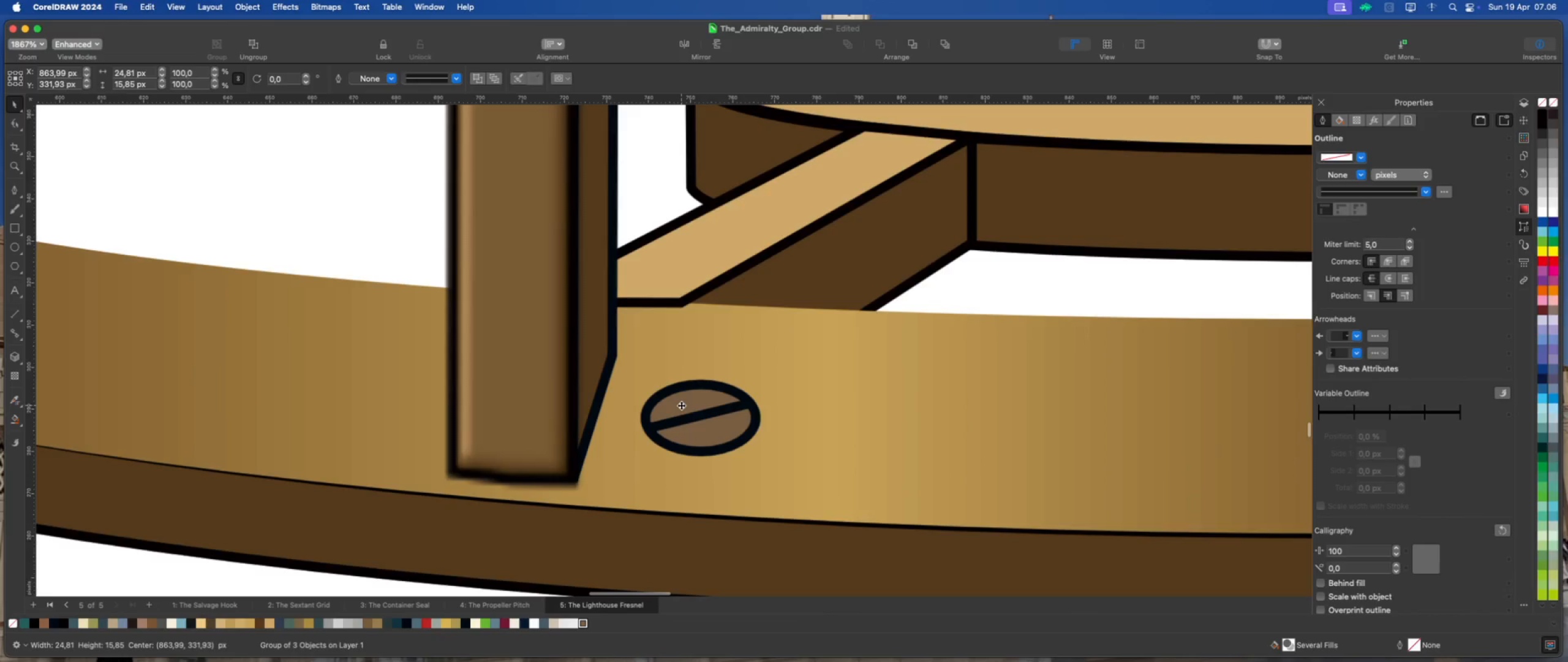 
left_click([681, 405])
 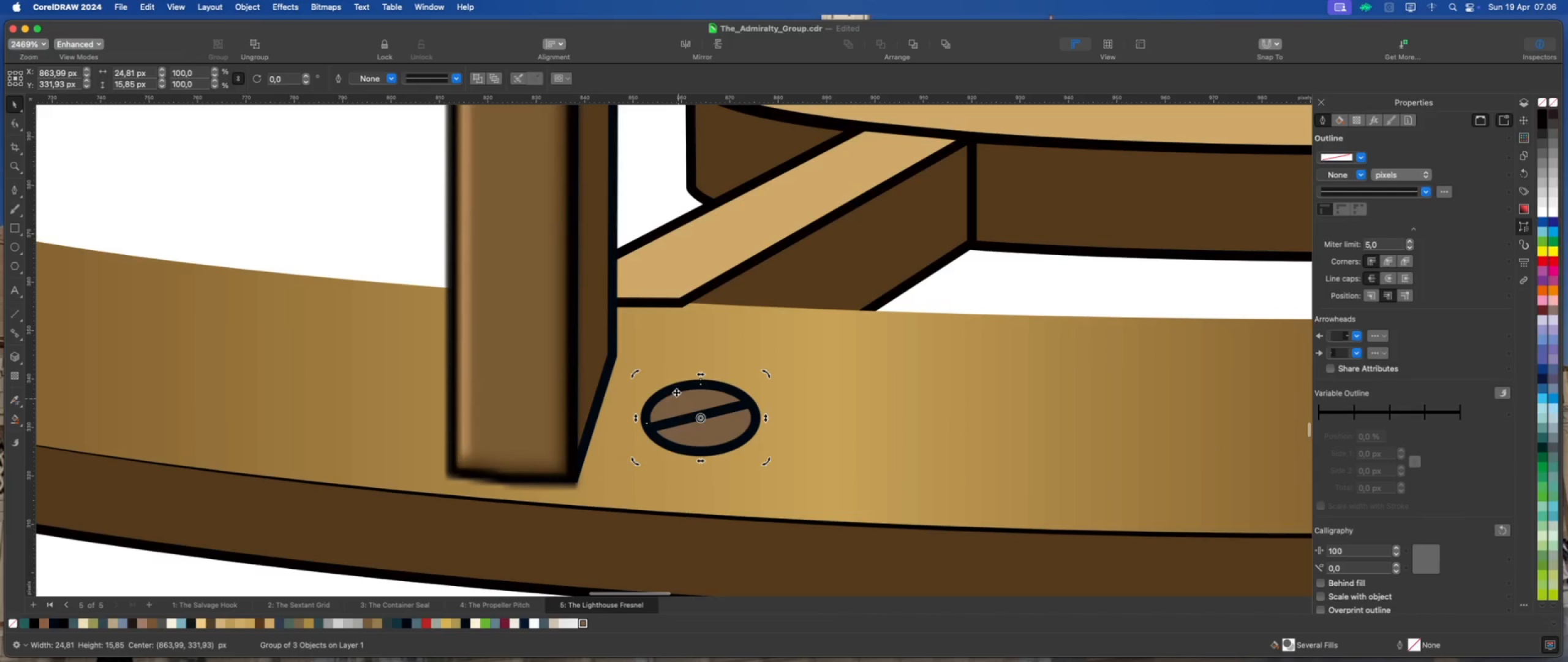 
mouse_move([676, 388])
 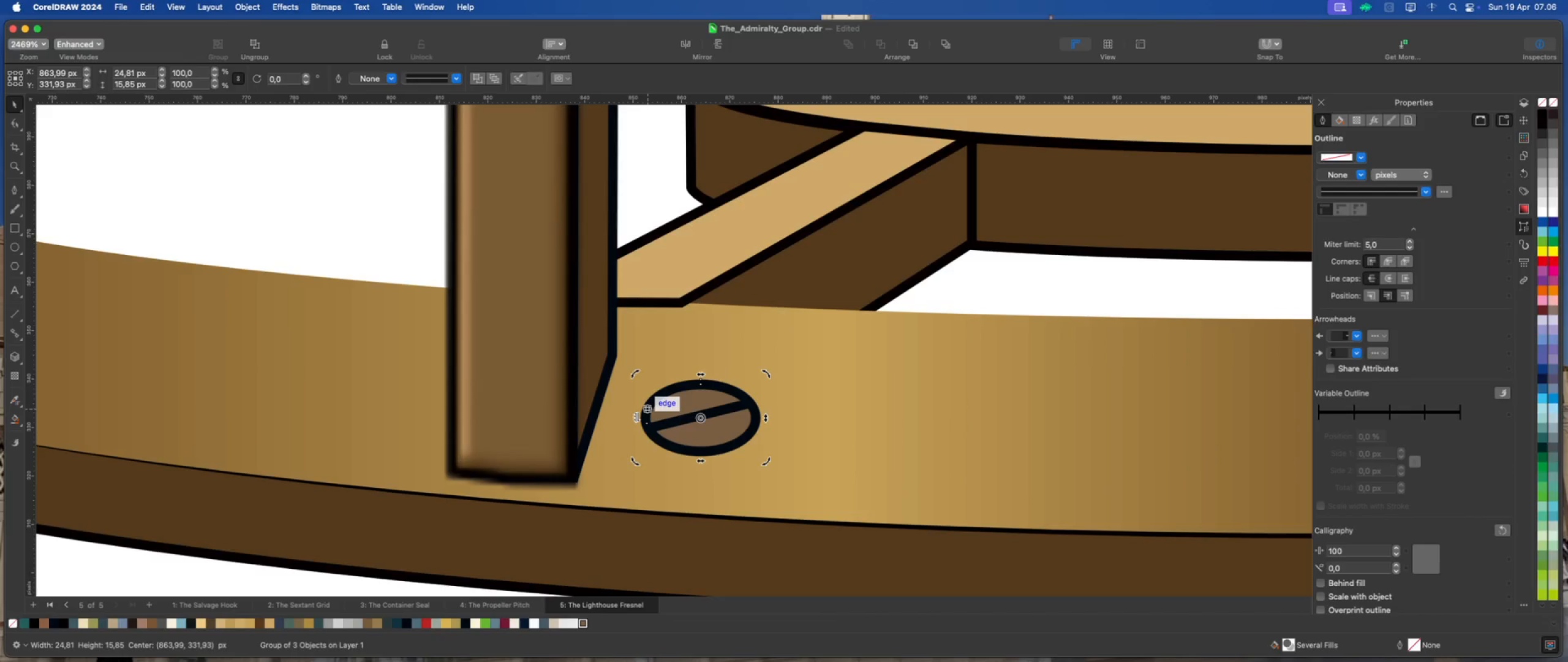 
left_click_drag(start_coordinate=[635, 417], to_coordinate=[638, 430])
 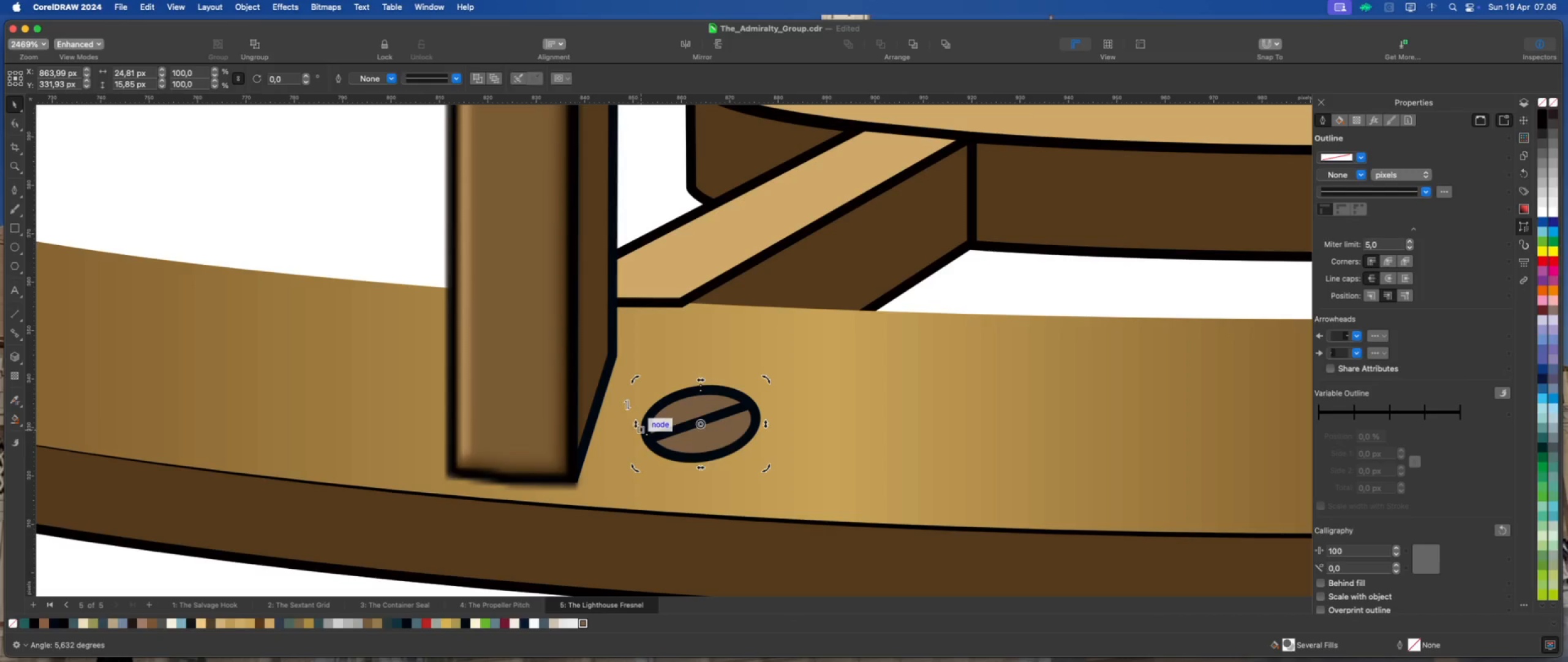 
scroll: coordinate [624, 401], scroll_direction: down, amount: 4.0
 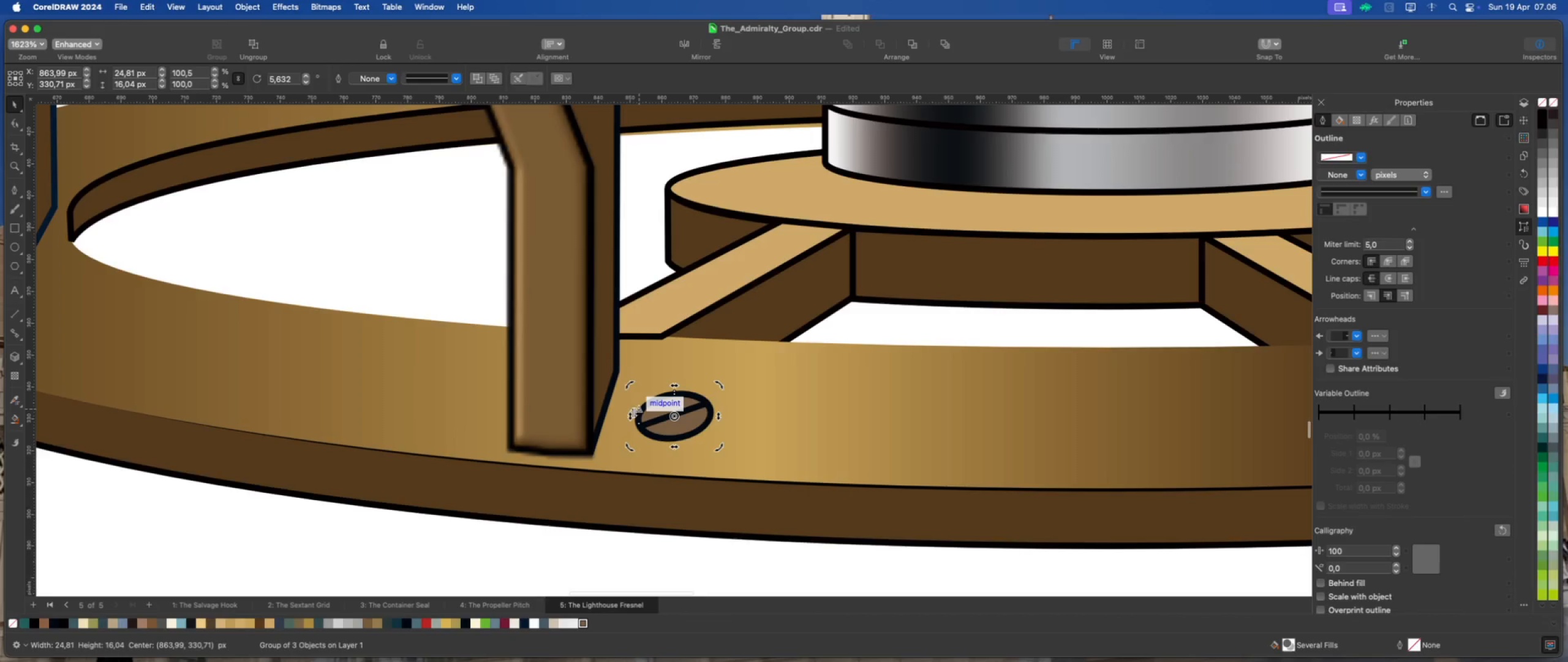 
left_click_drag(start_coordinate=[631, 416], to_coordinate=[628, 408])
 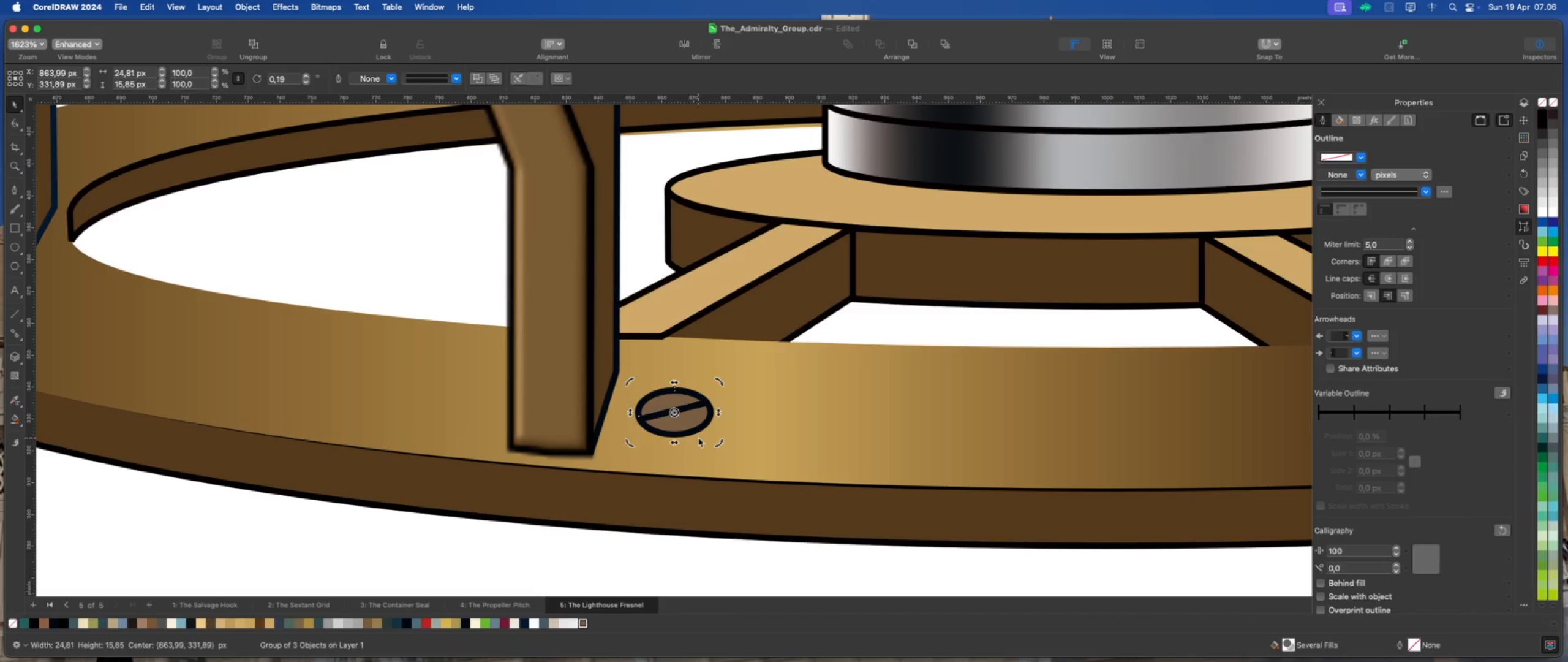 
left_click([691, 428])
 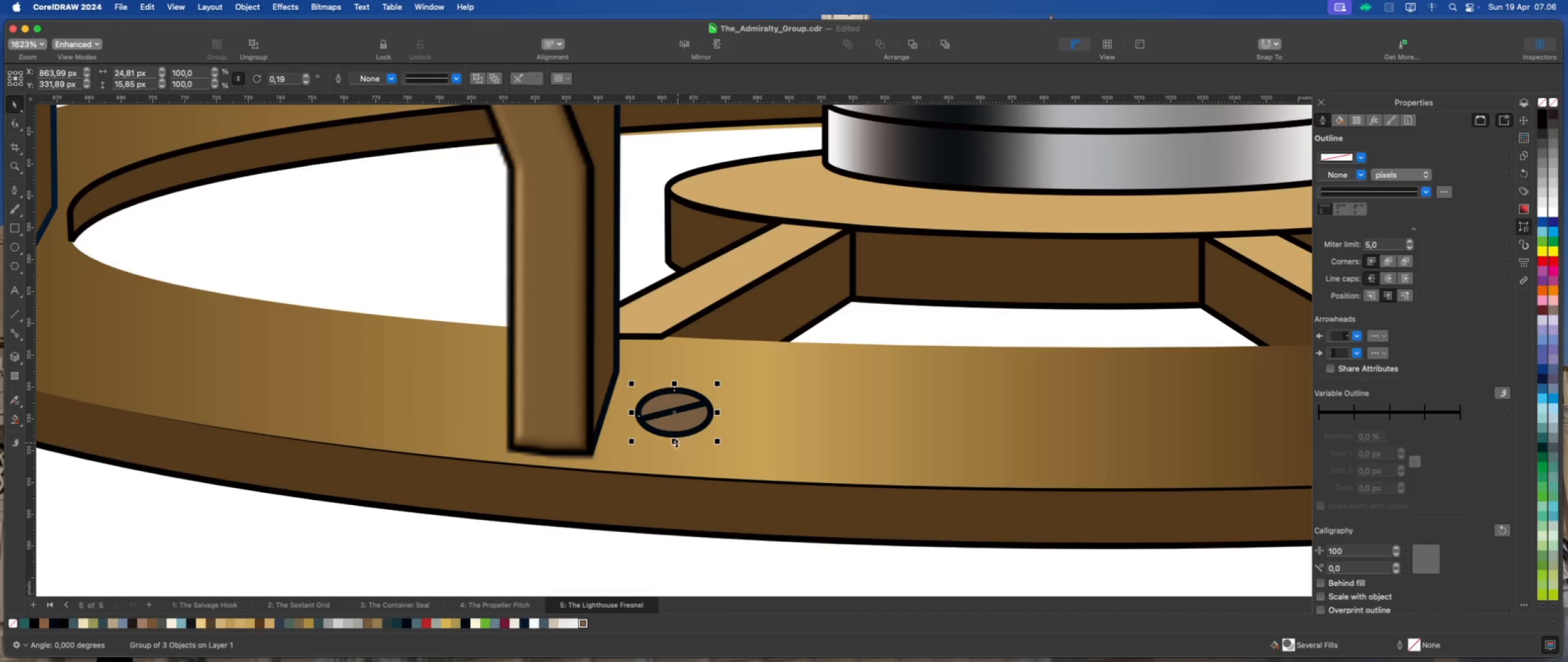 
left_click_drag(start_coordinate=[674, 443], to_coordinate=[673, 438])
 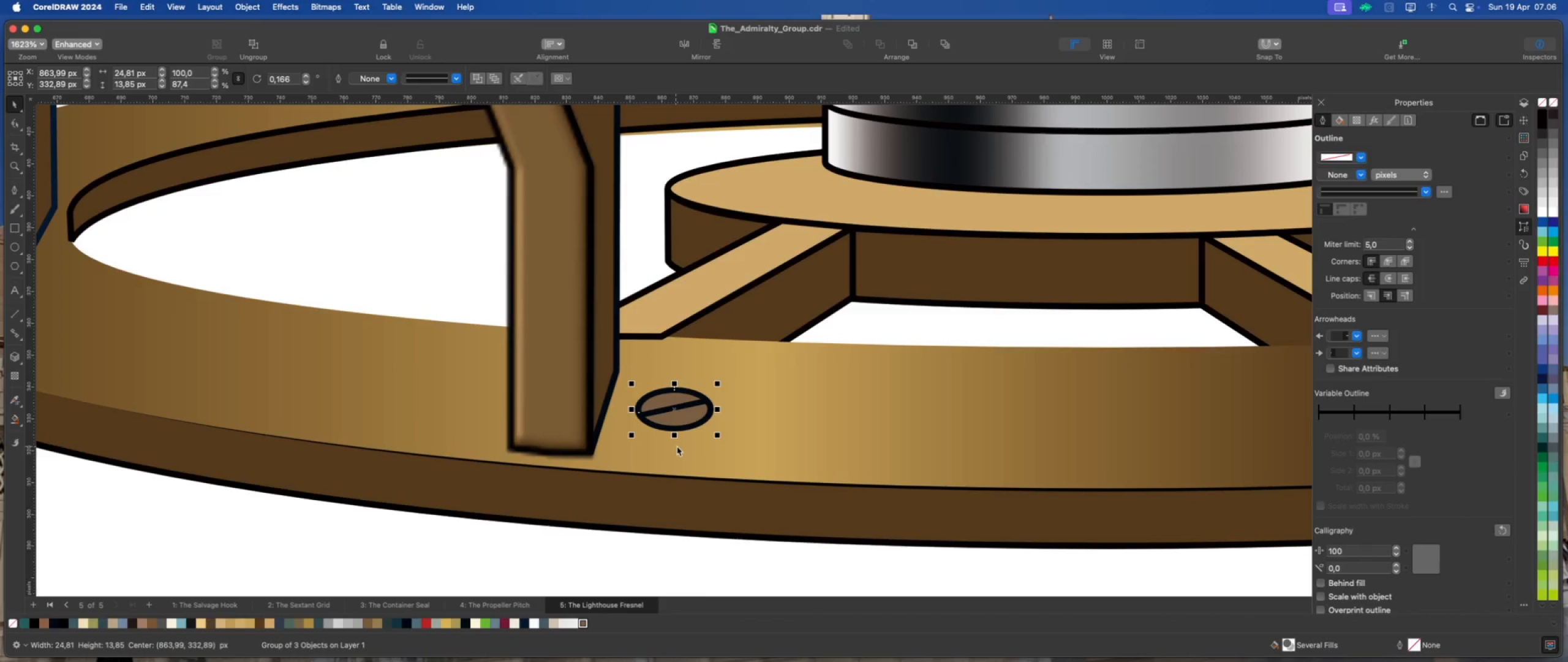 
scroll: coordinate [677, 446], scroll_direction: down, amount: 3.0
 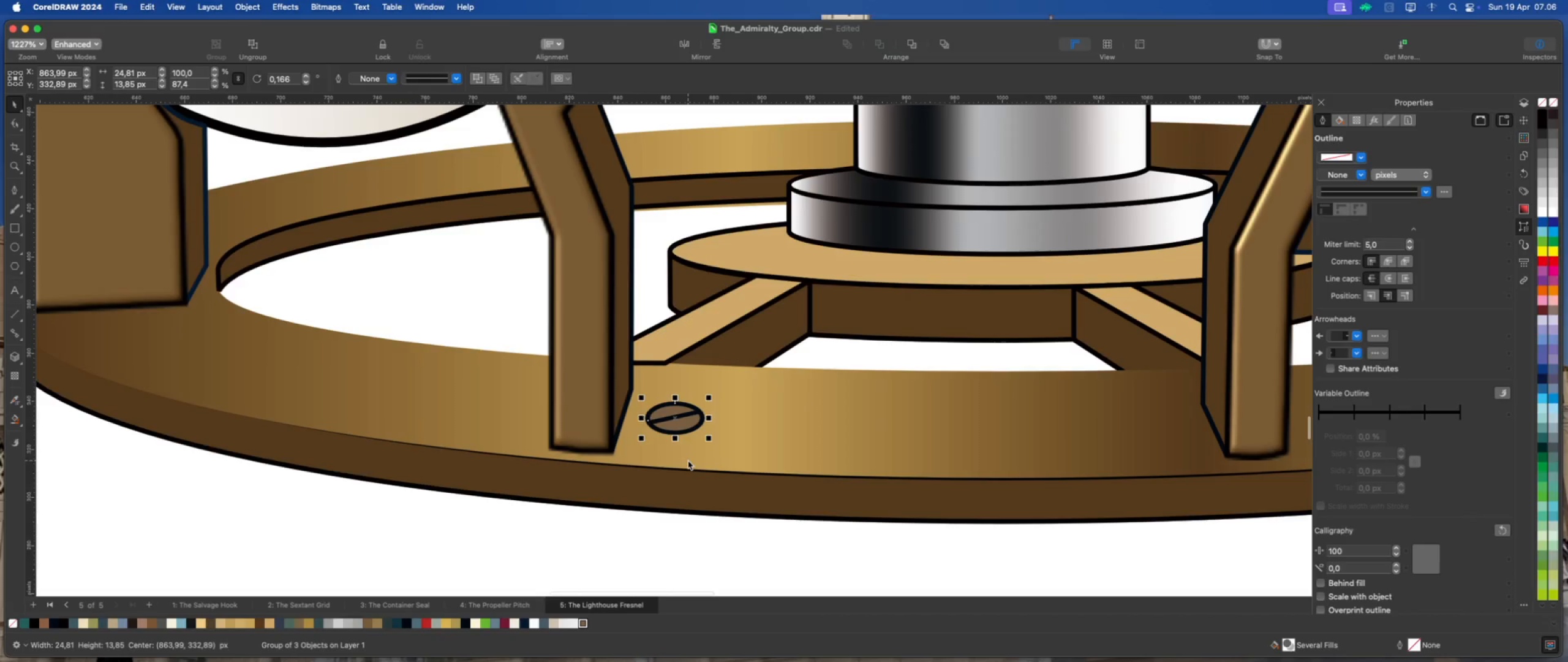 
key(Meta+D)
 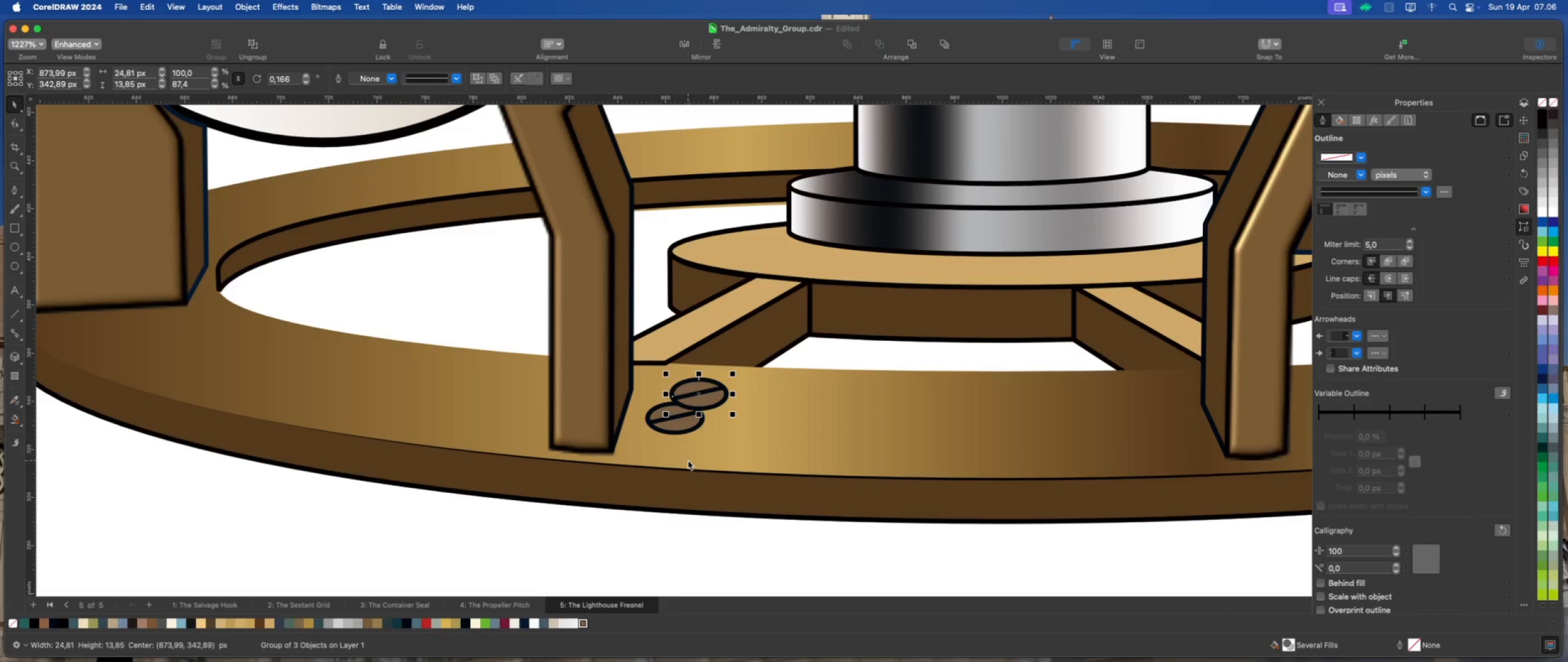 
scroll: coordinate [684, 459], scroll_direction: down, amount: 2.0
 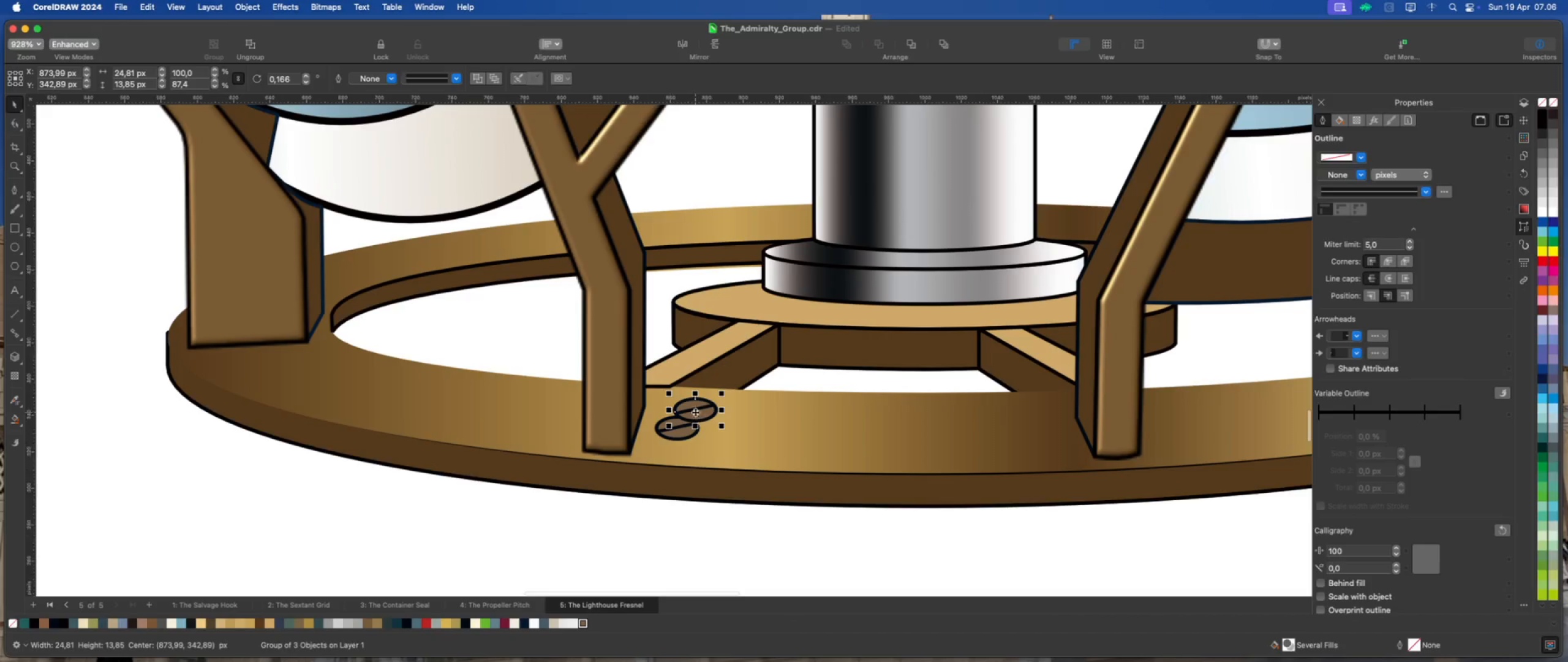 
left_click_drag(start_coordinate=[695, 409], to_coordinate=[1046, 439])
 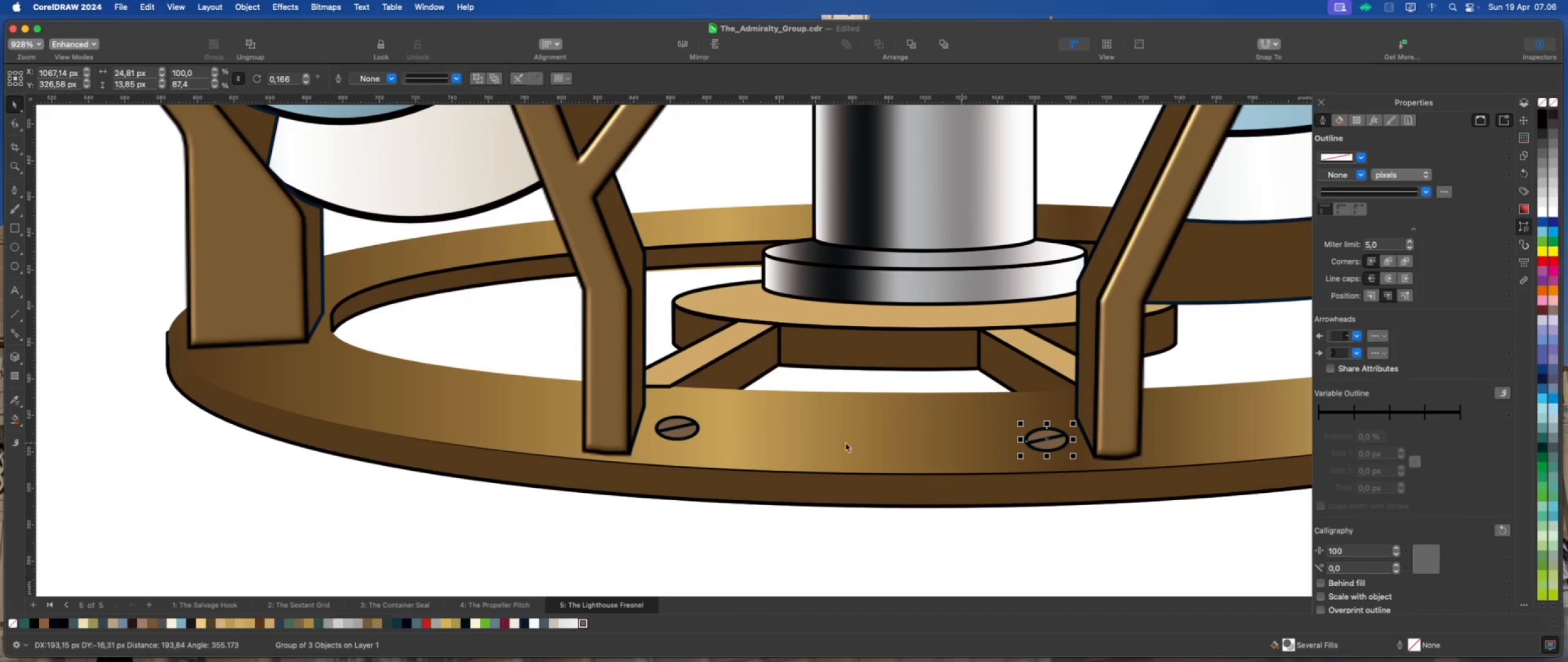 
scroll: coordinate [671, 461], scroll_direction: down, amount: 4.0
 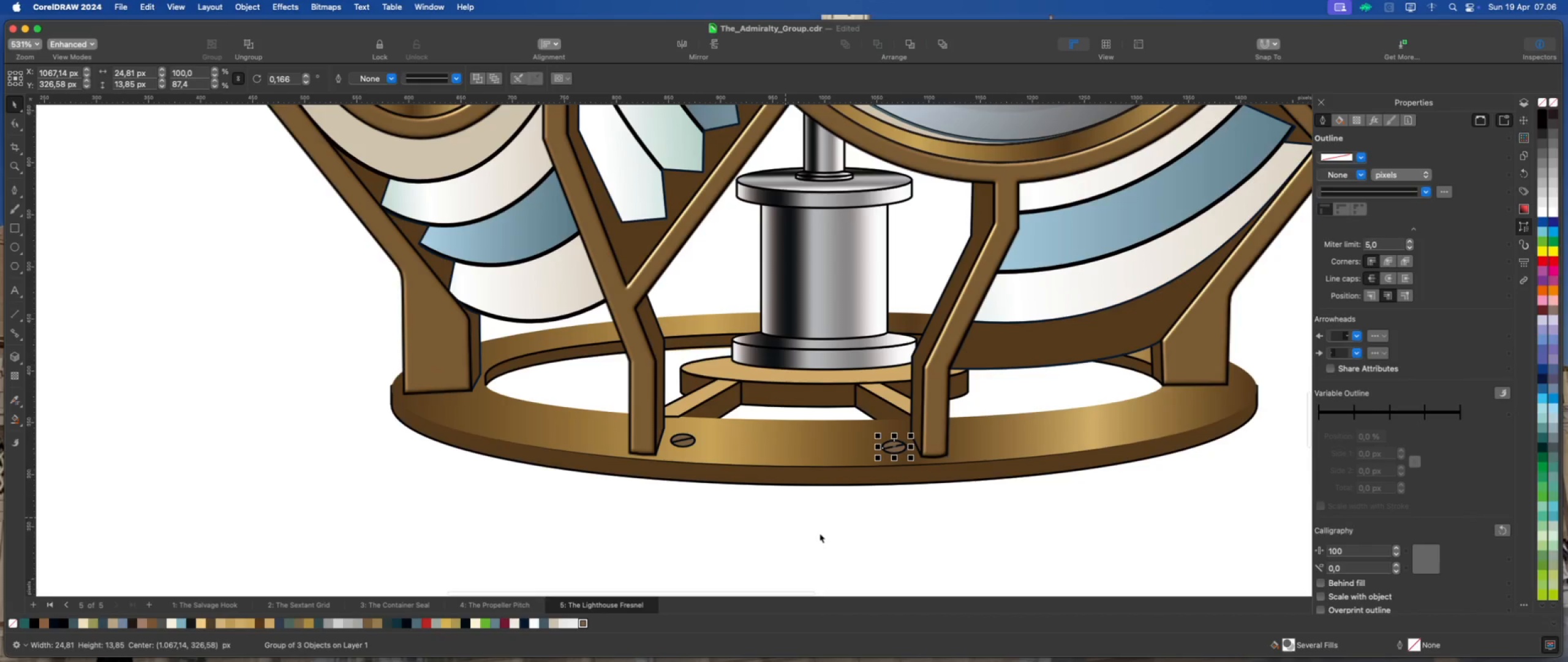 
key(Meta+D)
 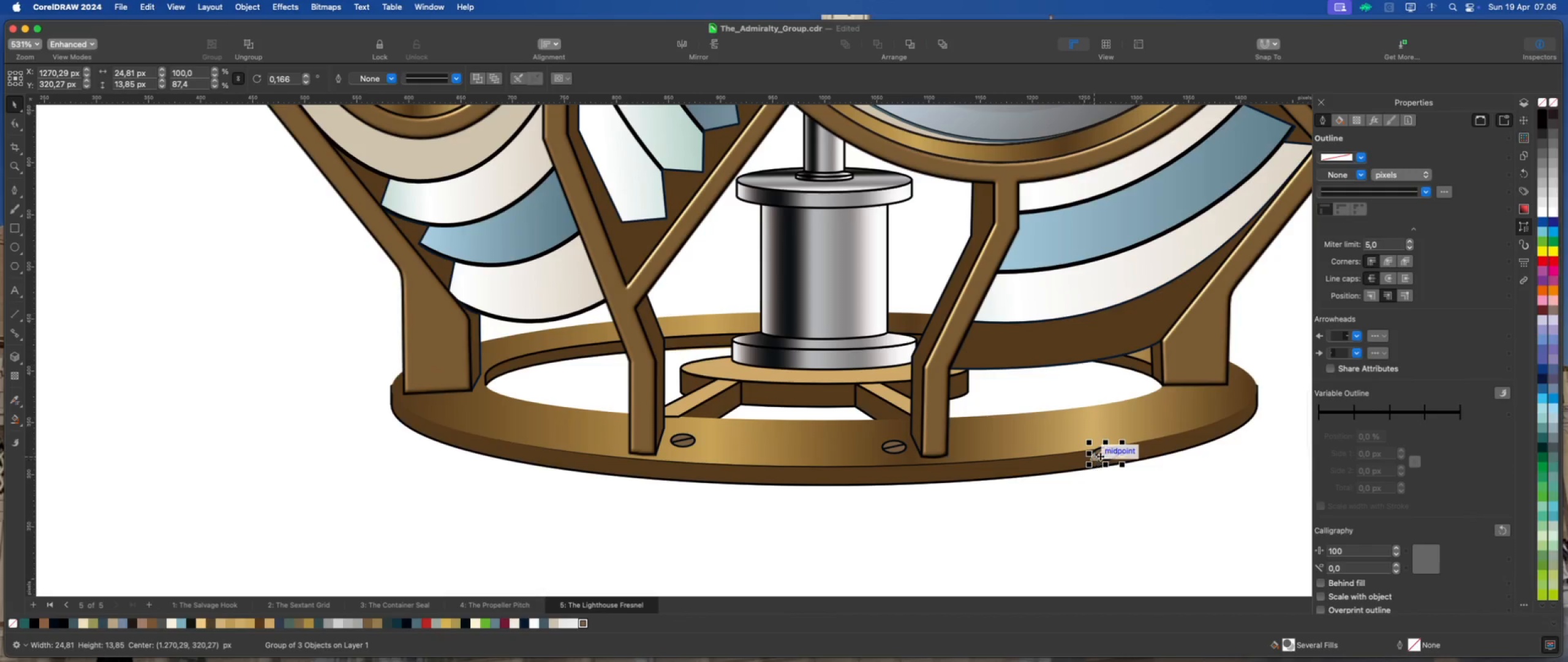 
left_click_drag(start_coordinate=[1104, 452], to_coordinate=[969, 444])
 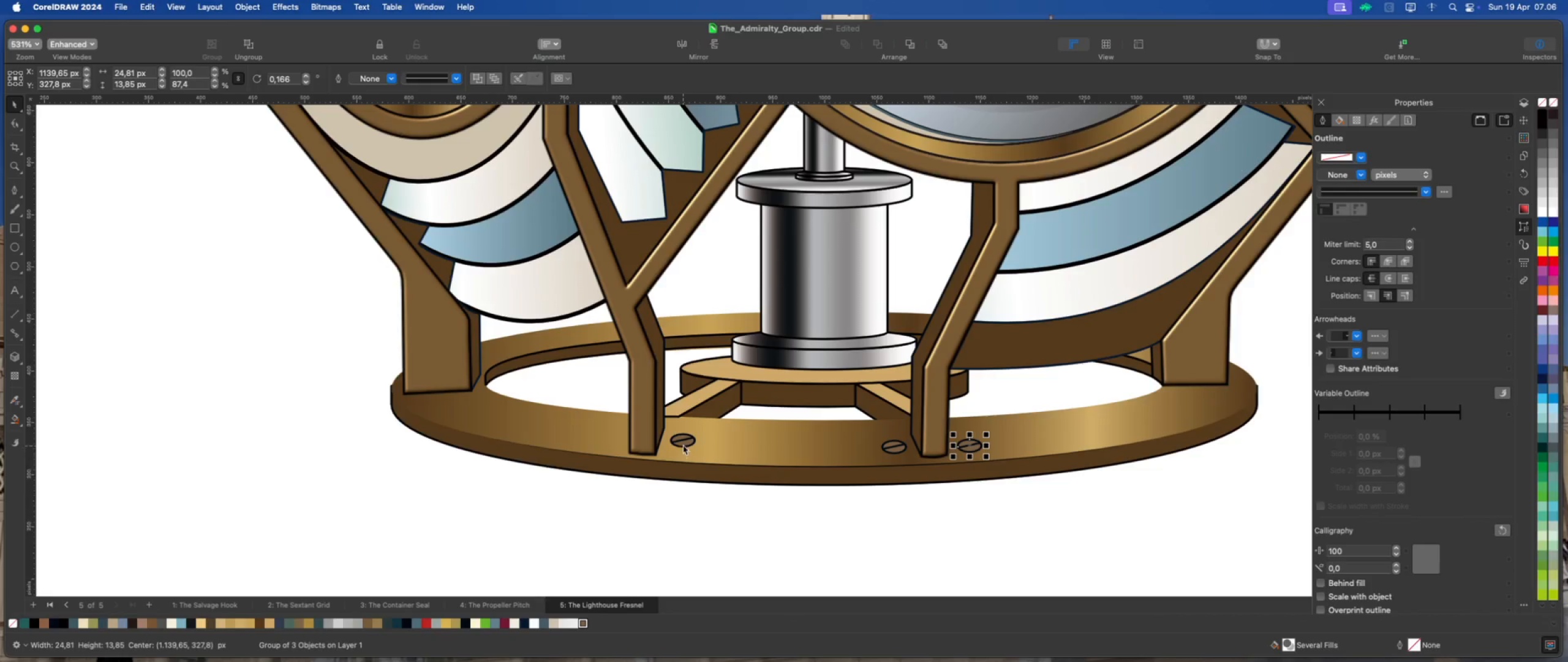 
key(Meta+D)
 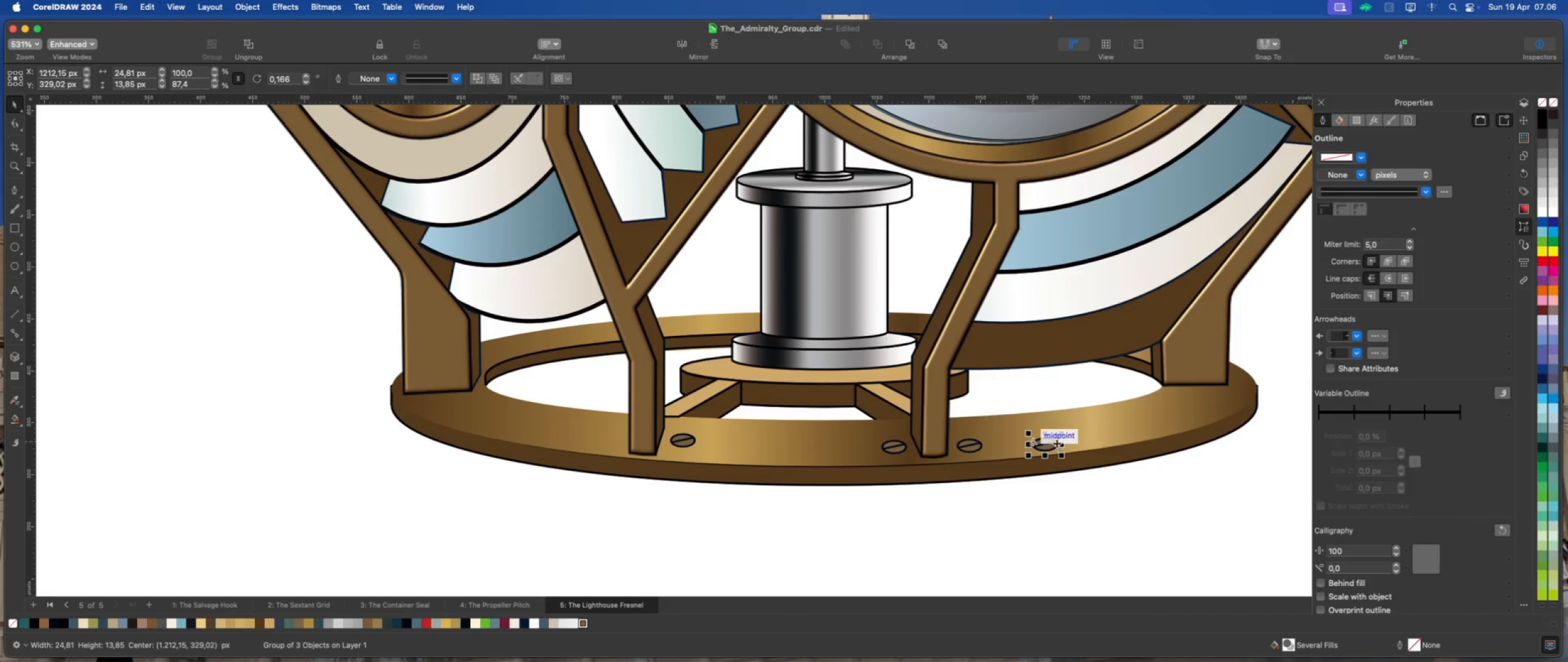 
left_click_drag(start_coordinate=[1052, 443], to_coordinate=[451, 401])
 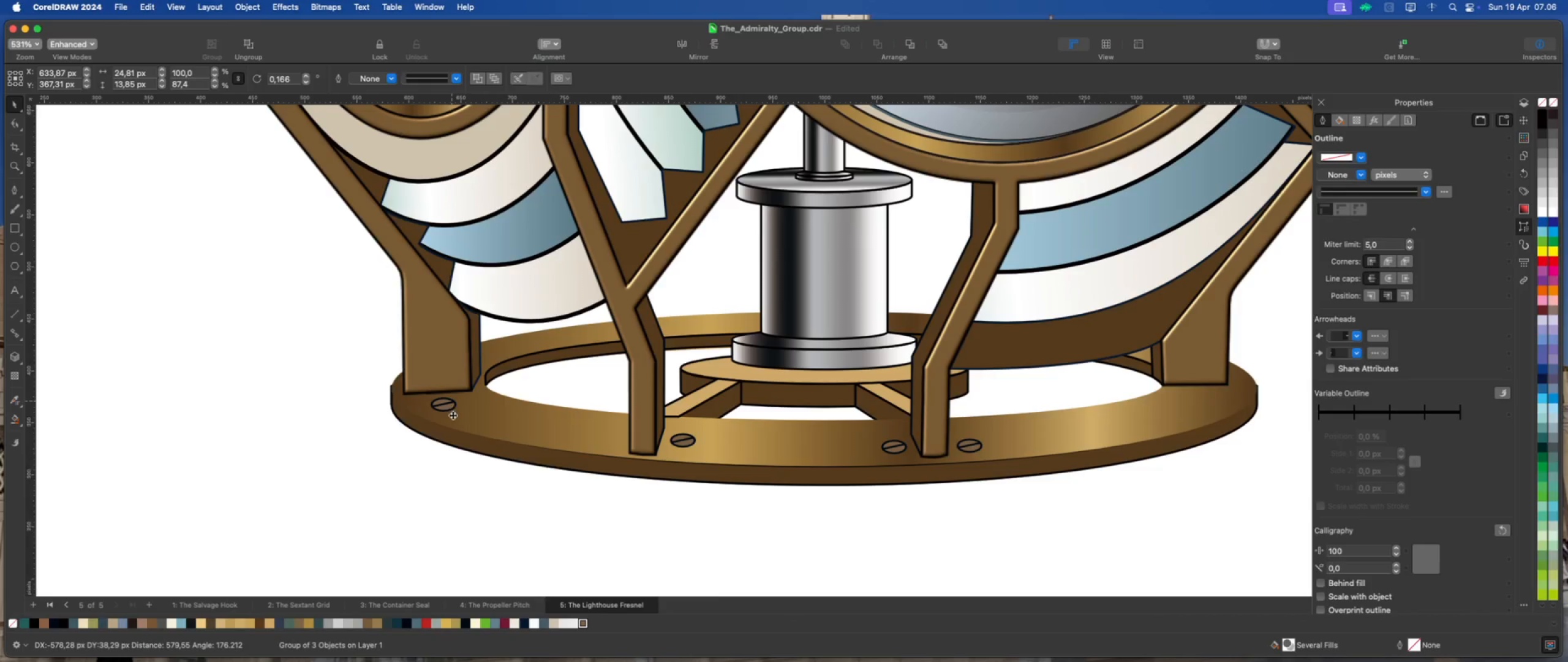 
scroll: coordinate [450, 416], scroll_direction: up, amount: 2.0
 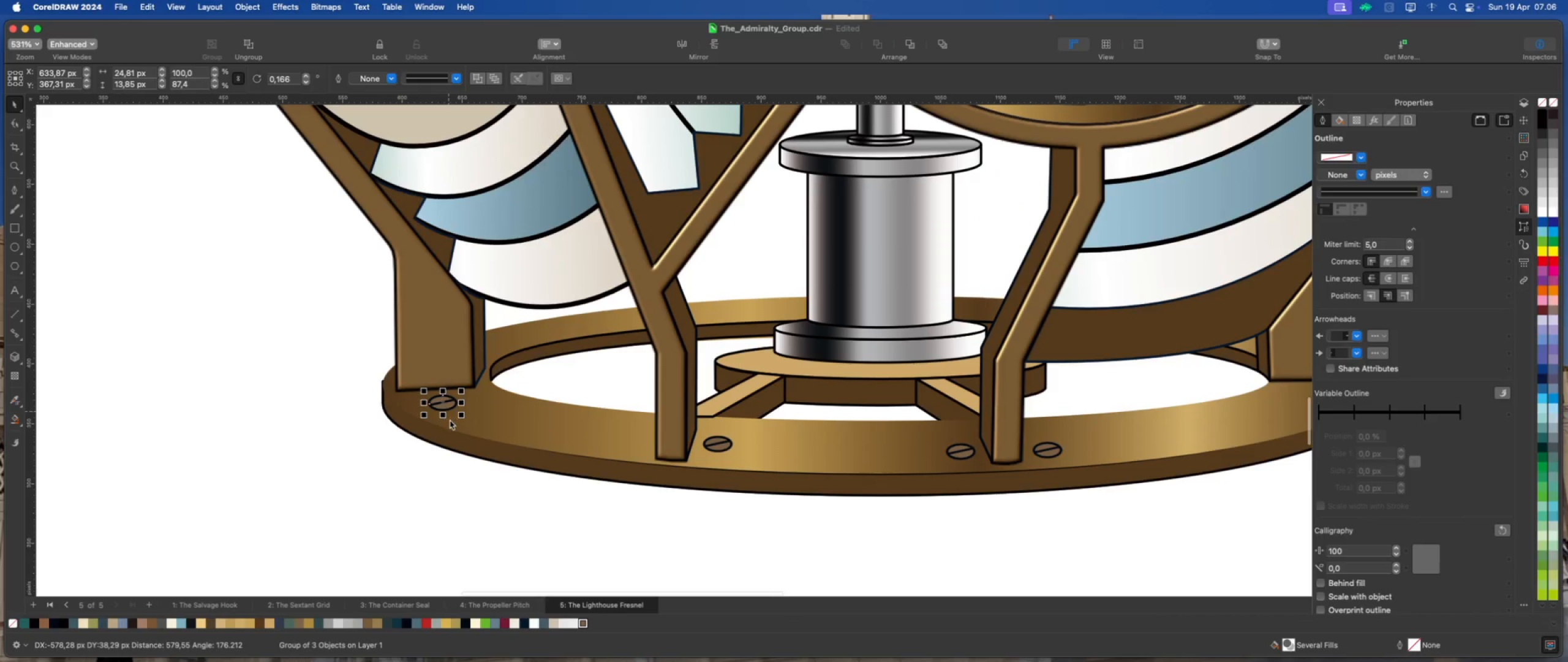 
scroll: coordinate [373, 421], scroll_direction: down, amount: 3.0
 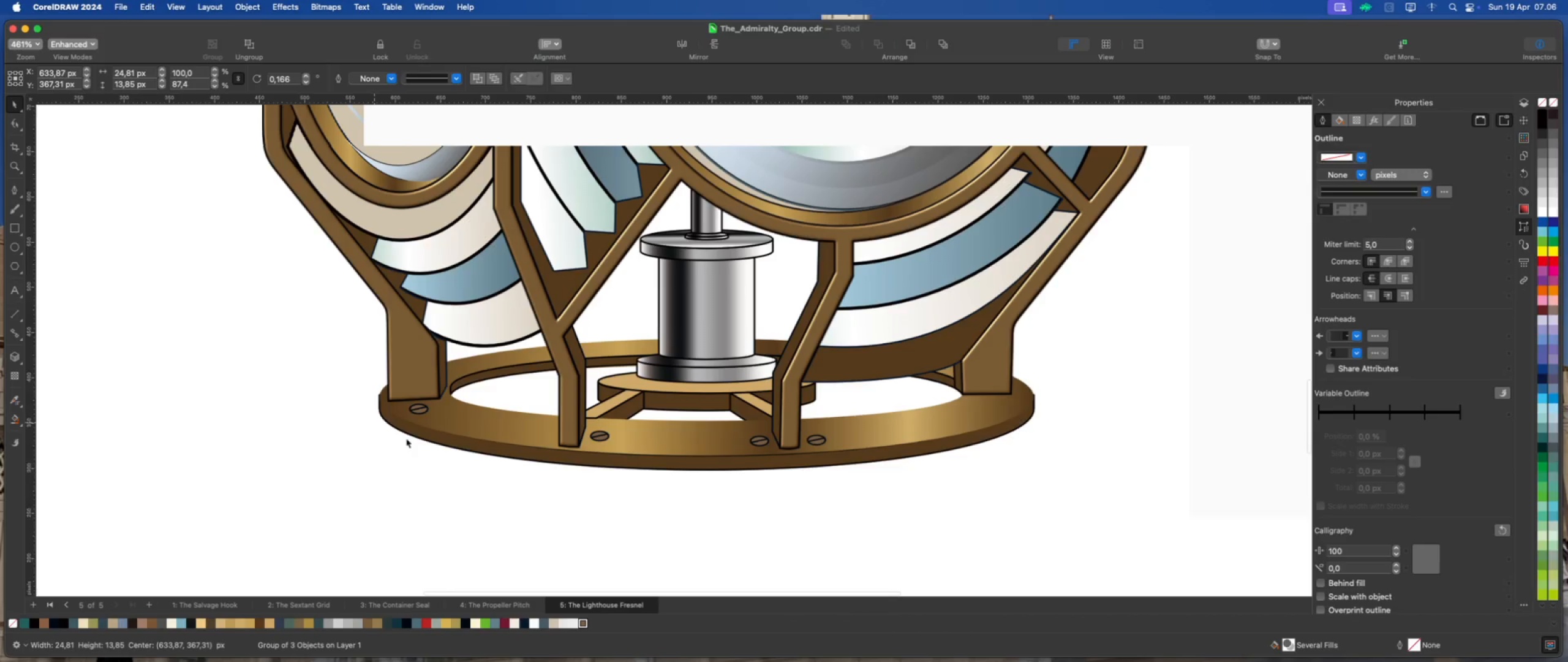 
scroll: coordinate [415, 424], scroll_direction: up, amount: 4.0
 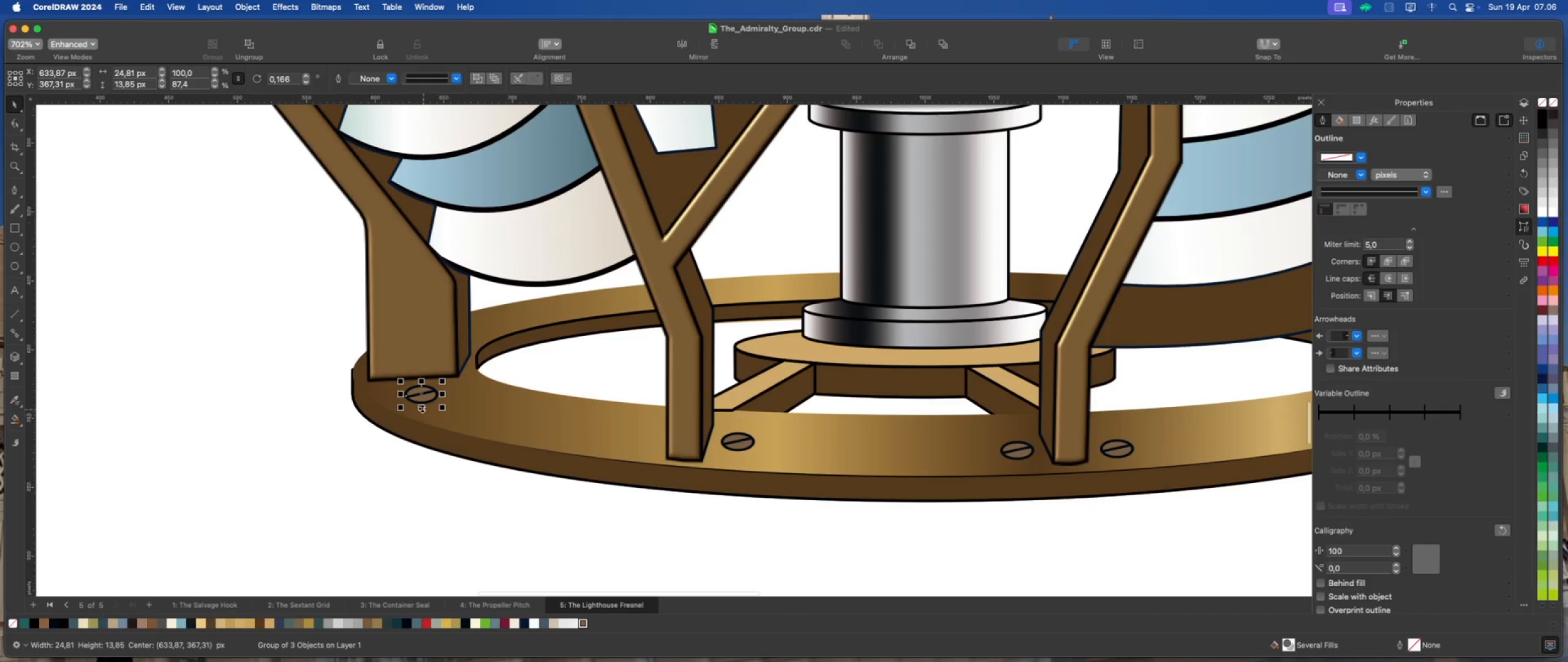 
left_click_drag(start_coordinate=[422, 408], to_coordinate=[421, 403])
 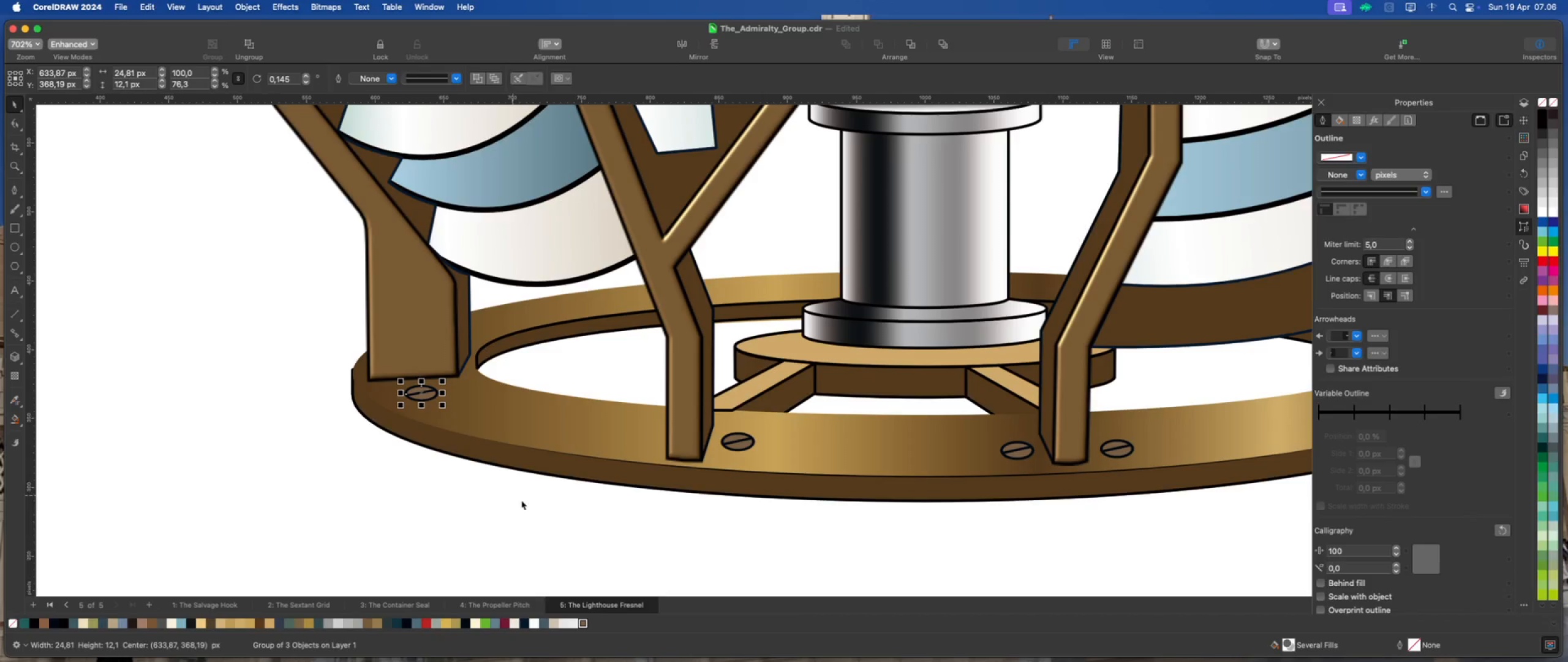 
left_click([530, 504])
 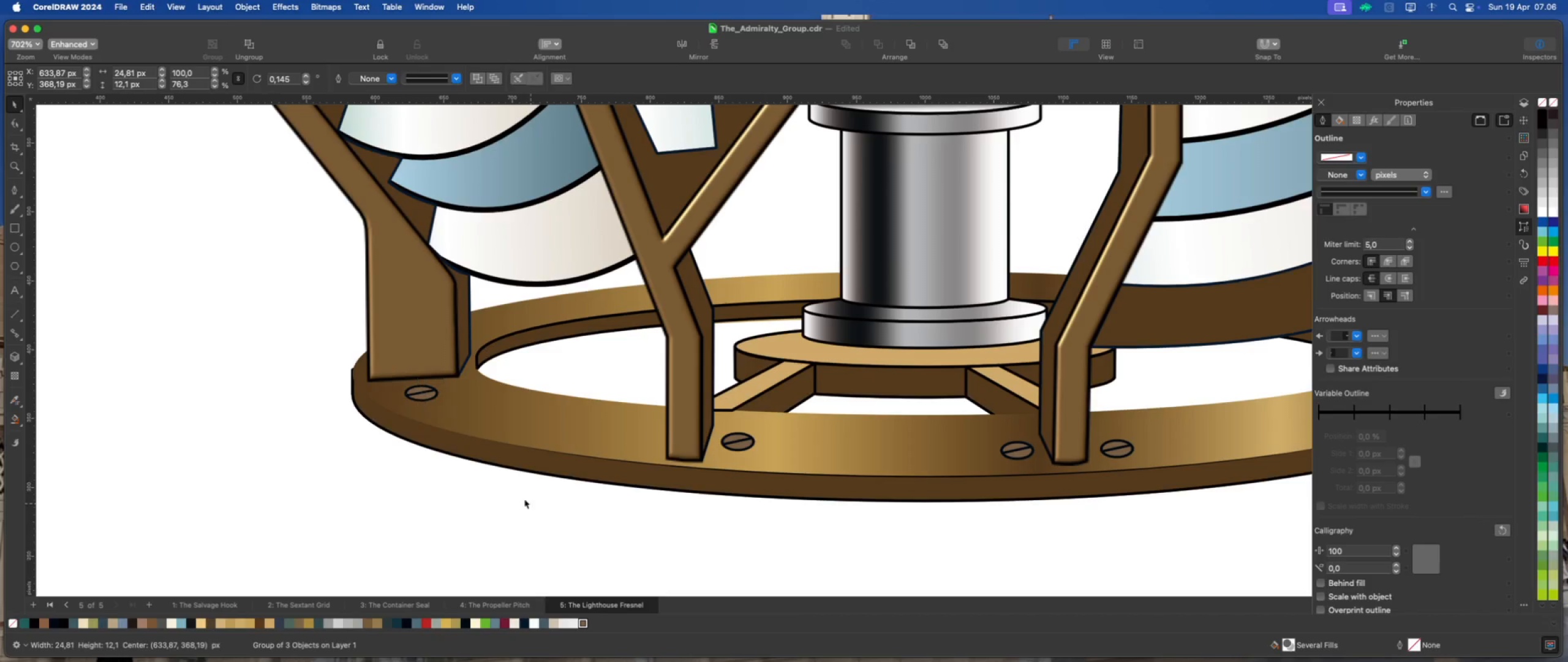 
scroll: coordinate [406, 470], scroll_direction: down, amount: 2.0
 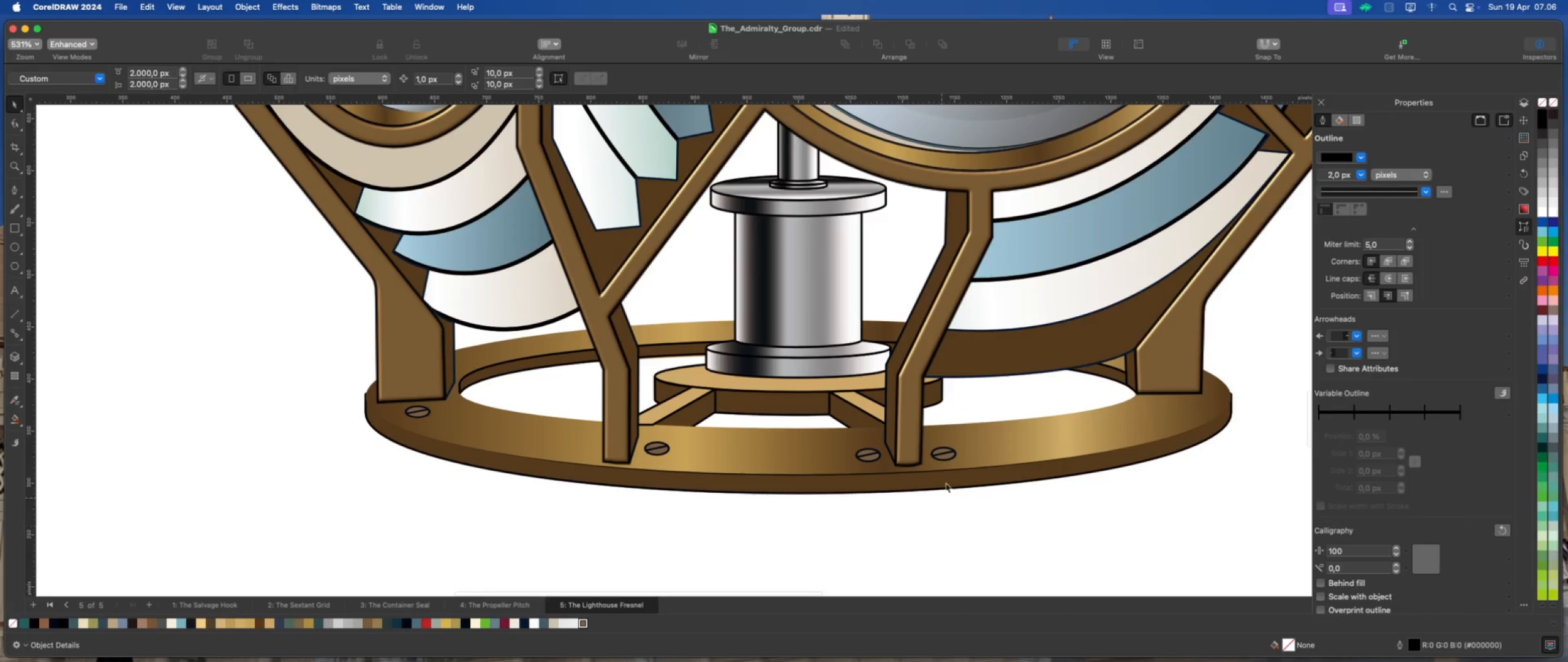 
left_click([945, 458])
 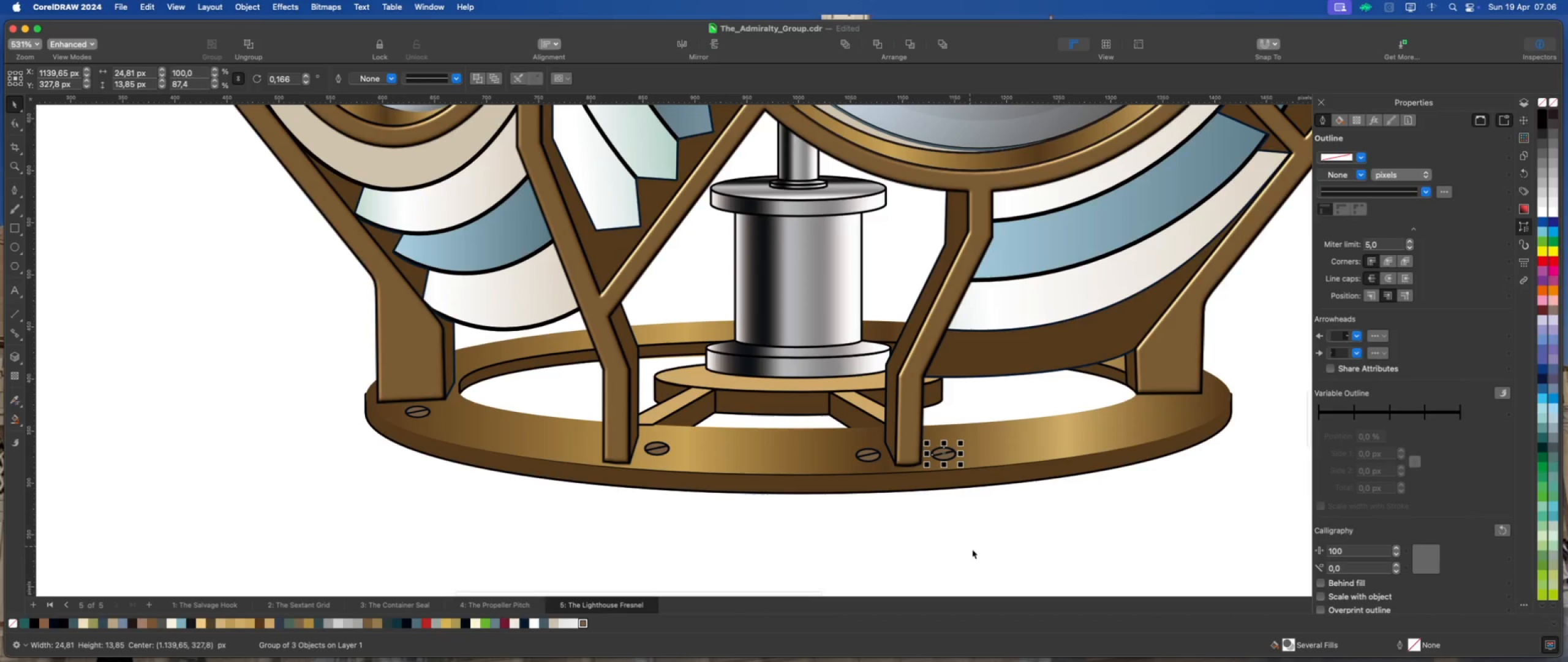 
key(Meta+D)
 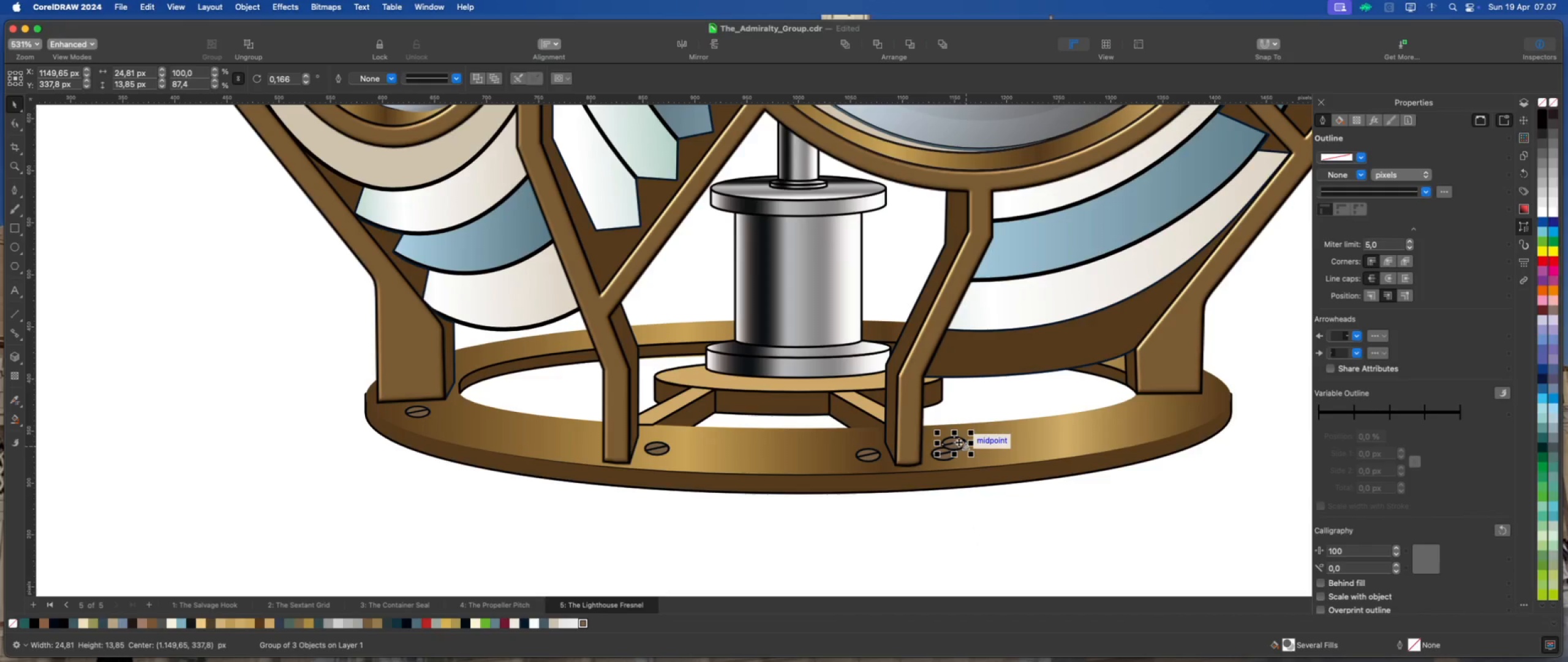 
left_click_drag(start_coordinate=[952, 441], to_coordinate=[1194, 405])
 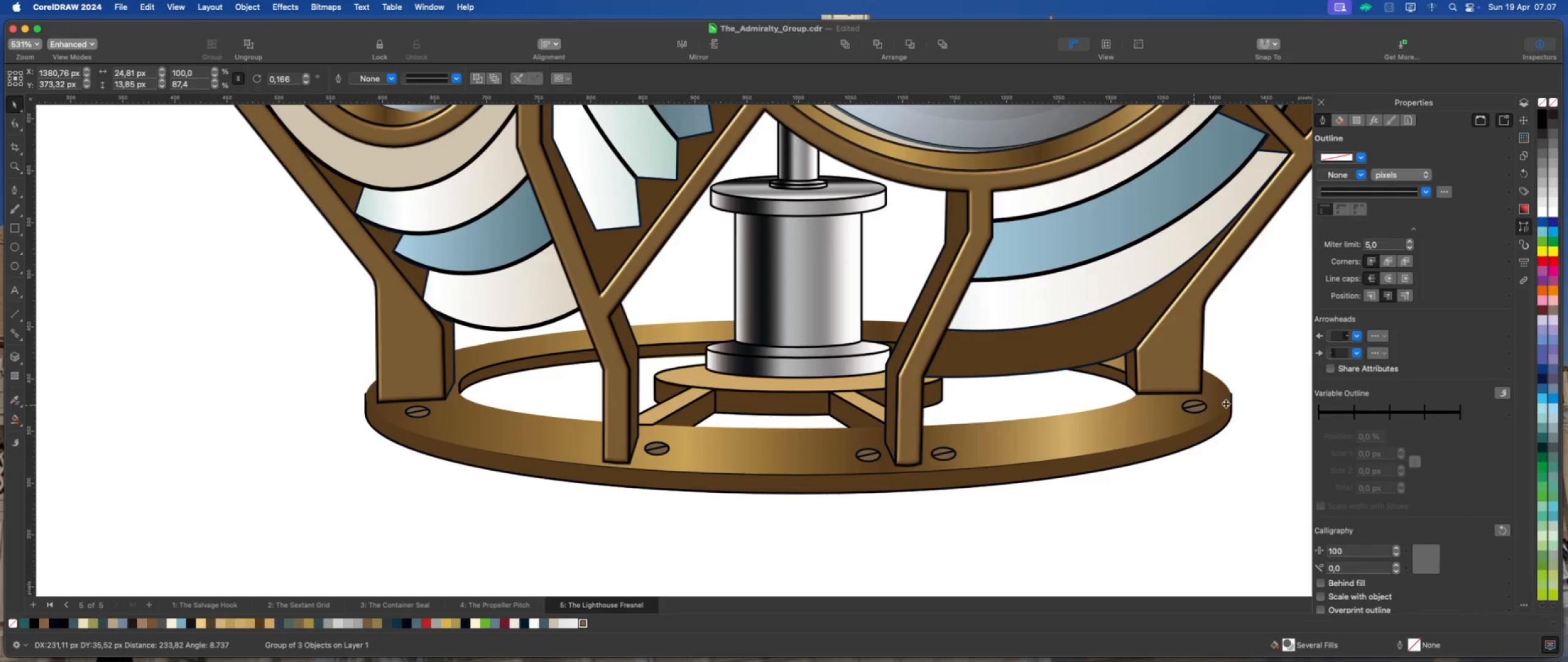 
scroll: coordinate [1217, 403], scroll_direction: up, amount: 11.0
 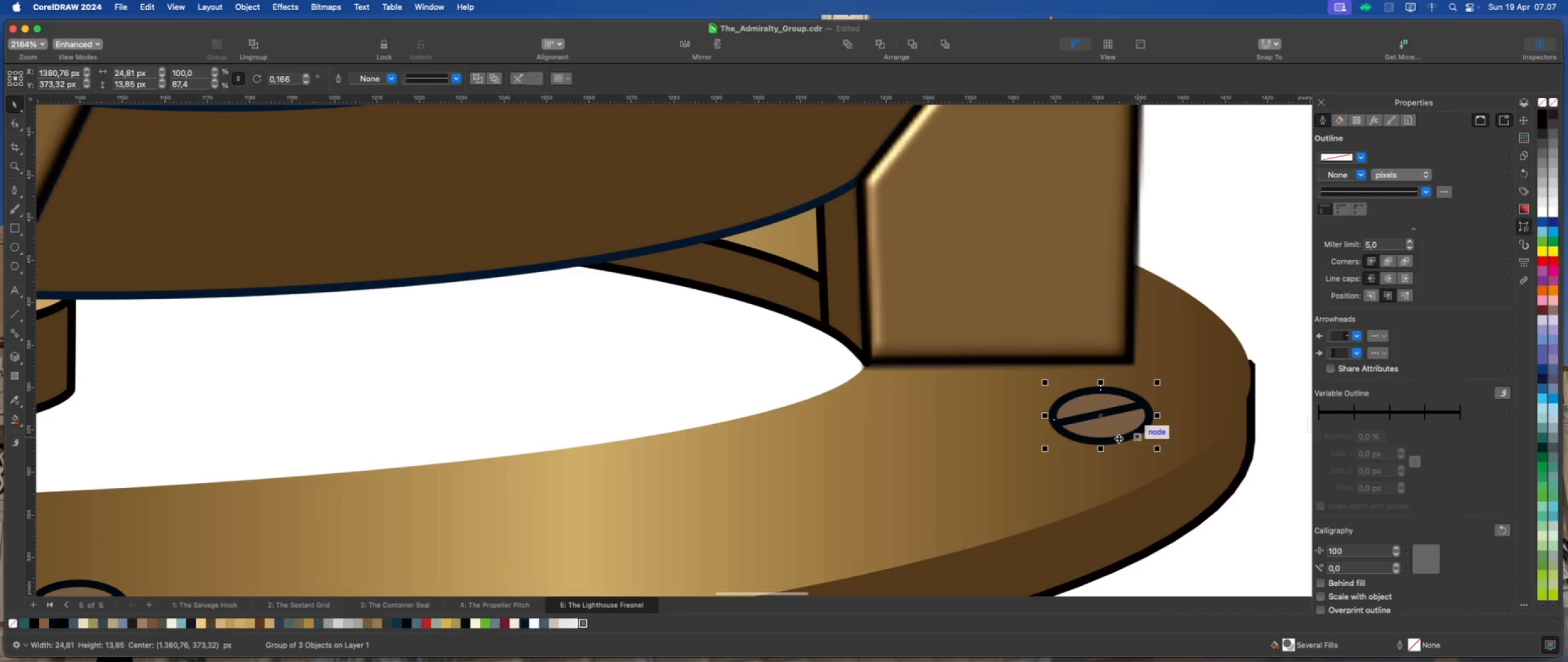 
left_click([1115, 433])
 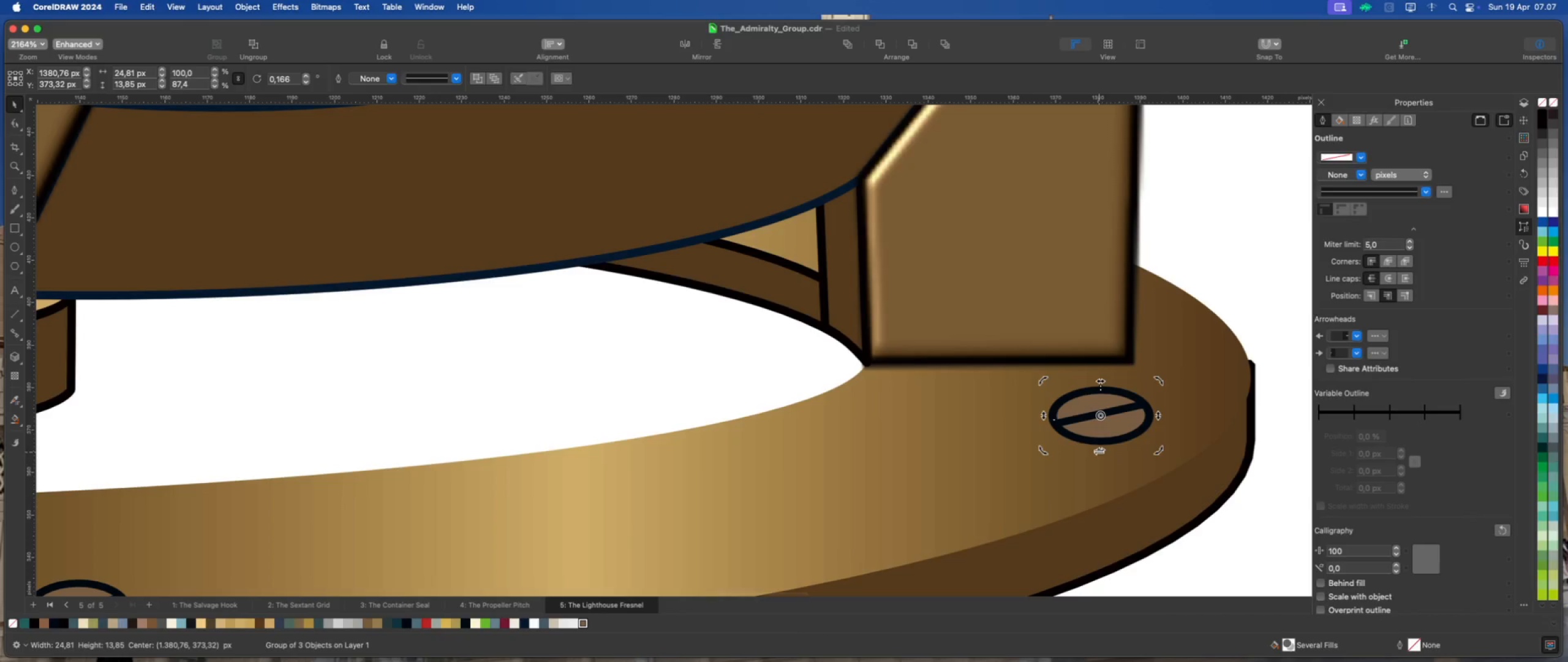 
left_click([1105, 434])
 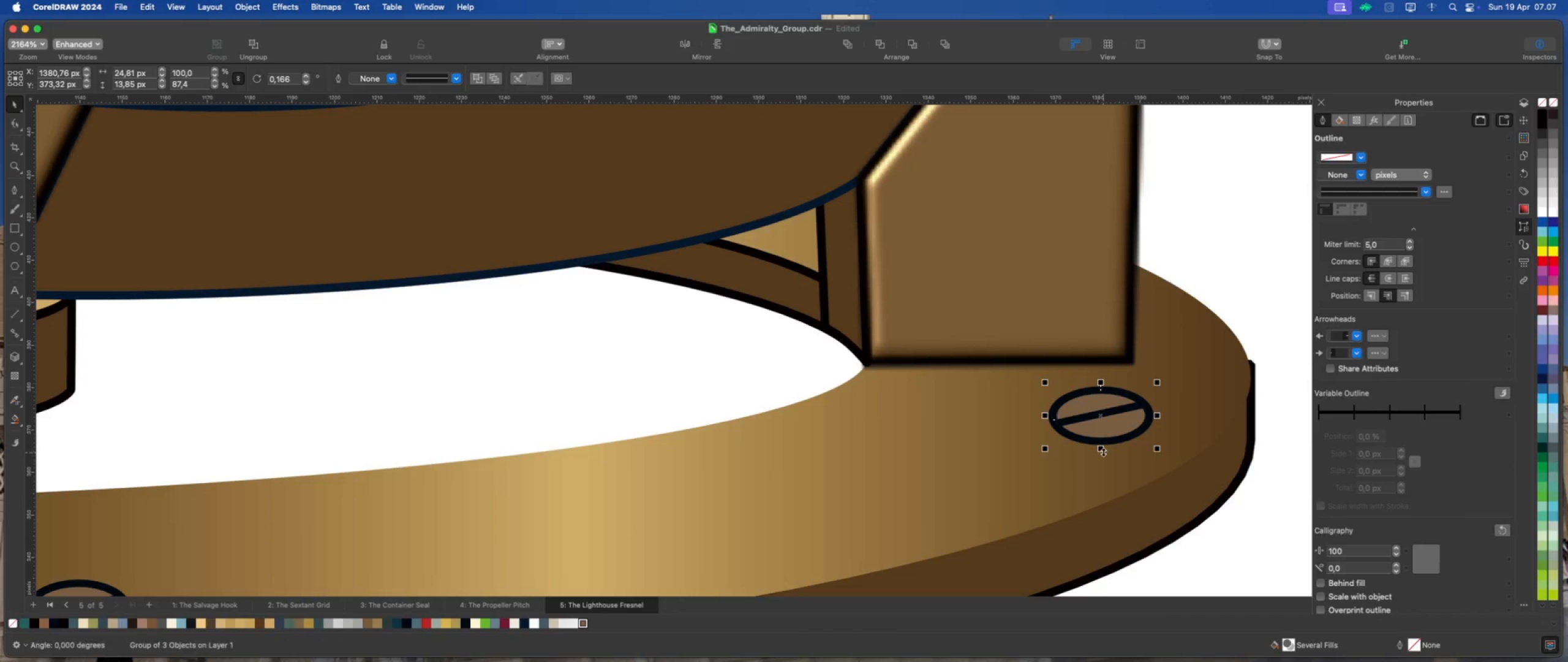 
left_click_drag(start_coordinate=[1101, 451], to_coordinate=[1101, 445])
 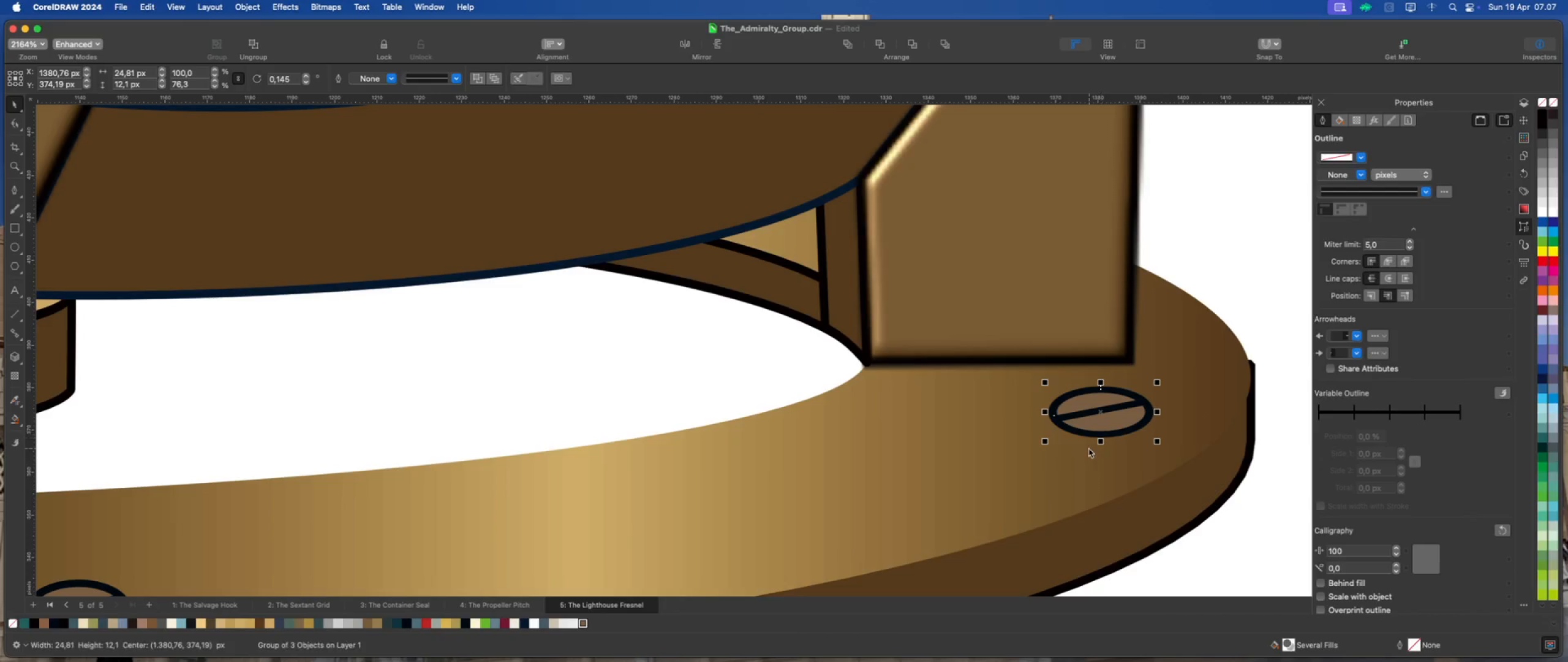 
left_click([1154, 484])
 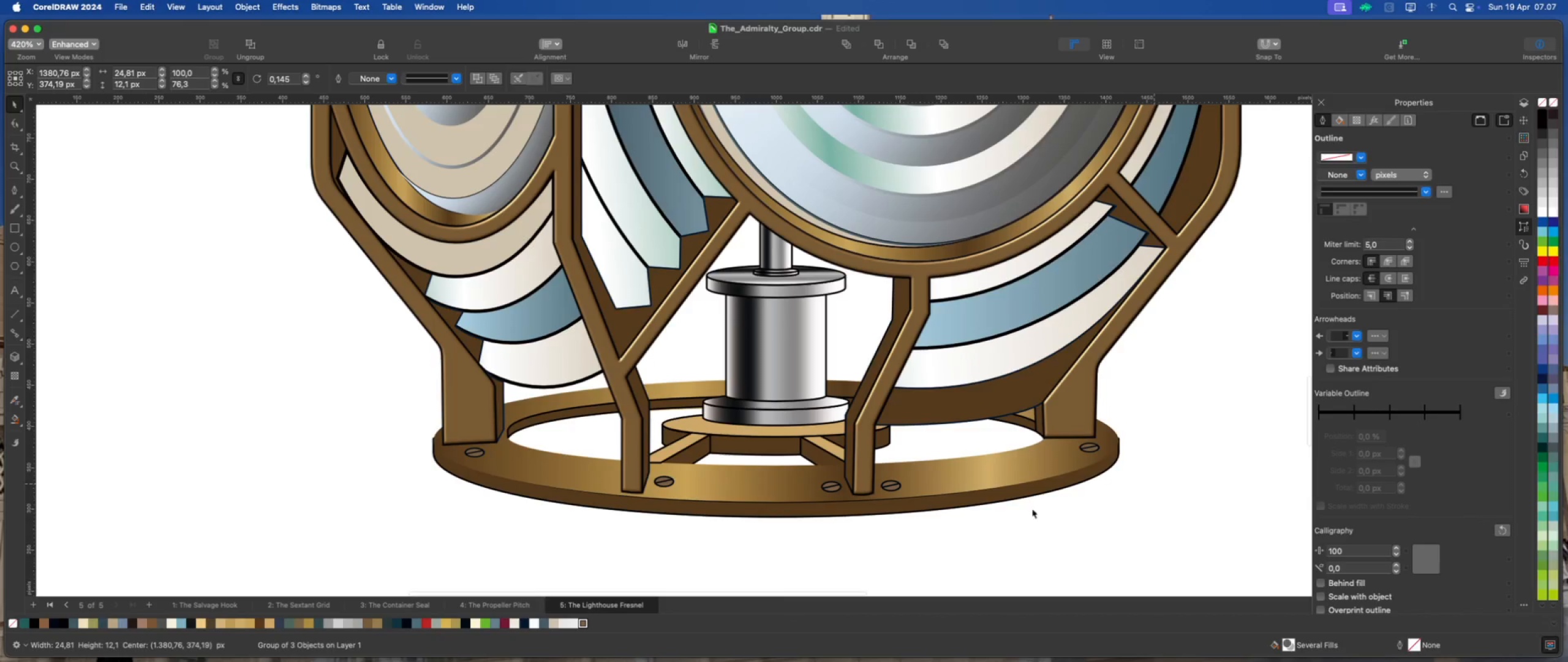 
scroll: coordinate [762, 505], scroll_direction: down, amount: 19.0
 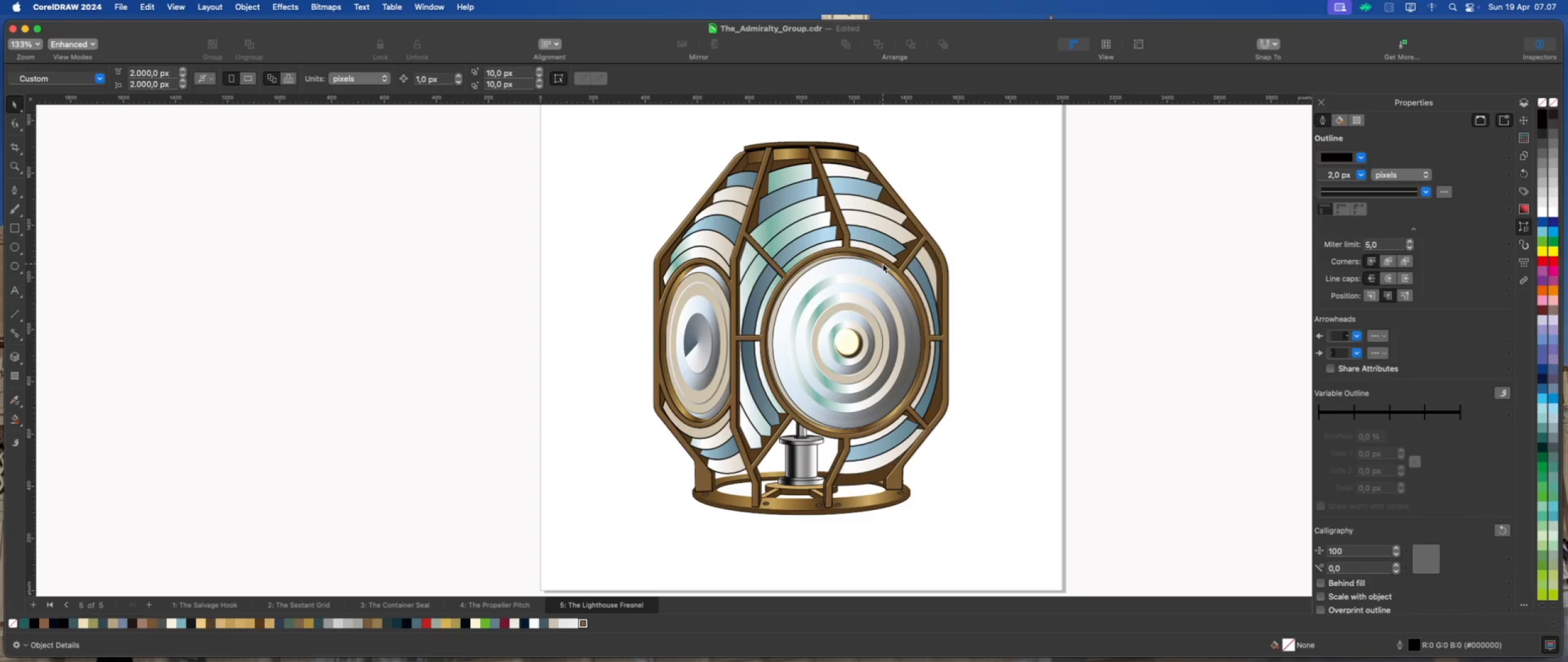 
wait(10.8)
 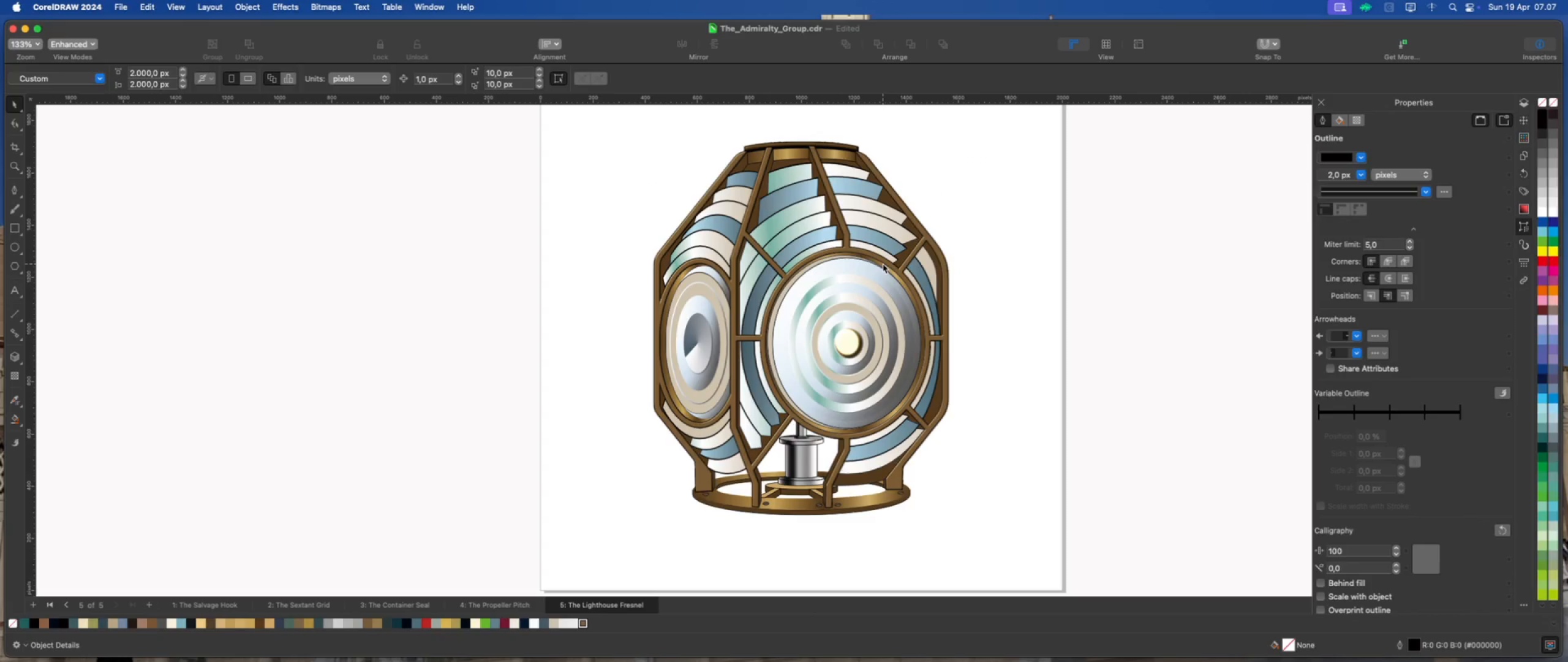 
scroll: coordinate [760, 329], scroll_direction: down, amount: 1.0
 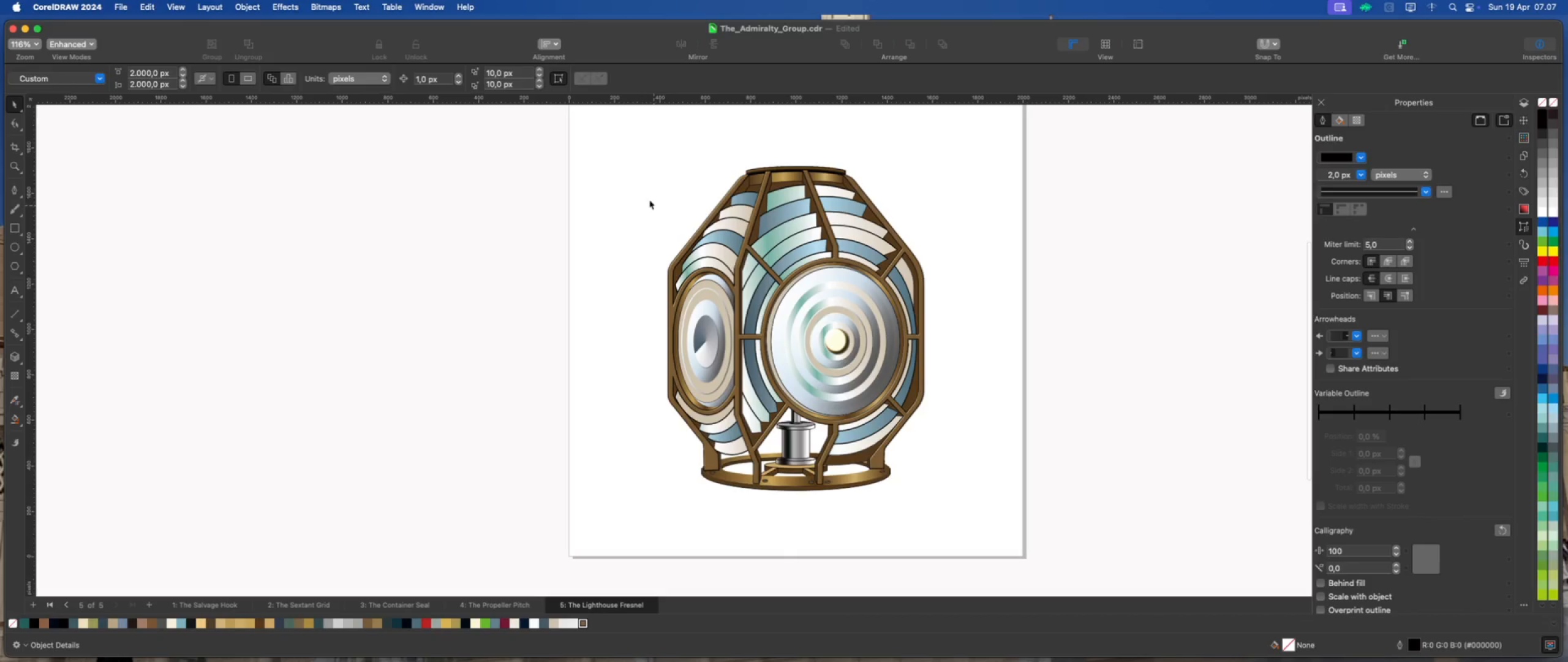 
left_click_drag(start_coordinate=[631, 143], to_coordinate=[963, 509])
 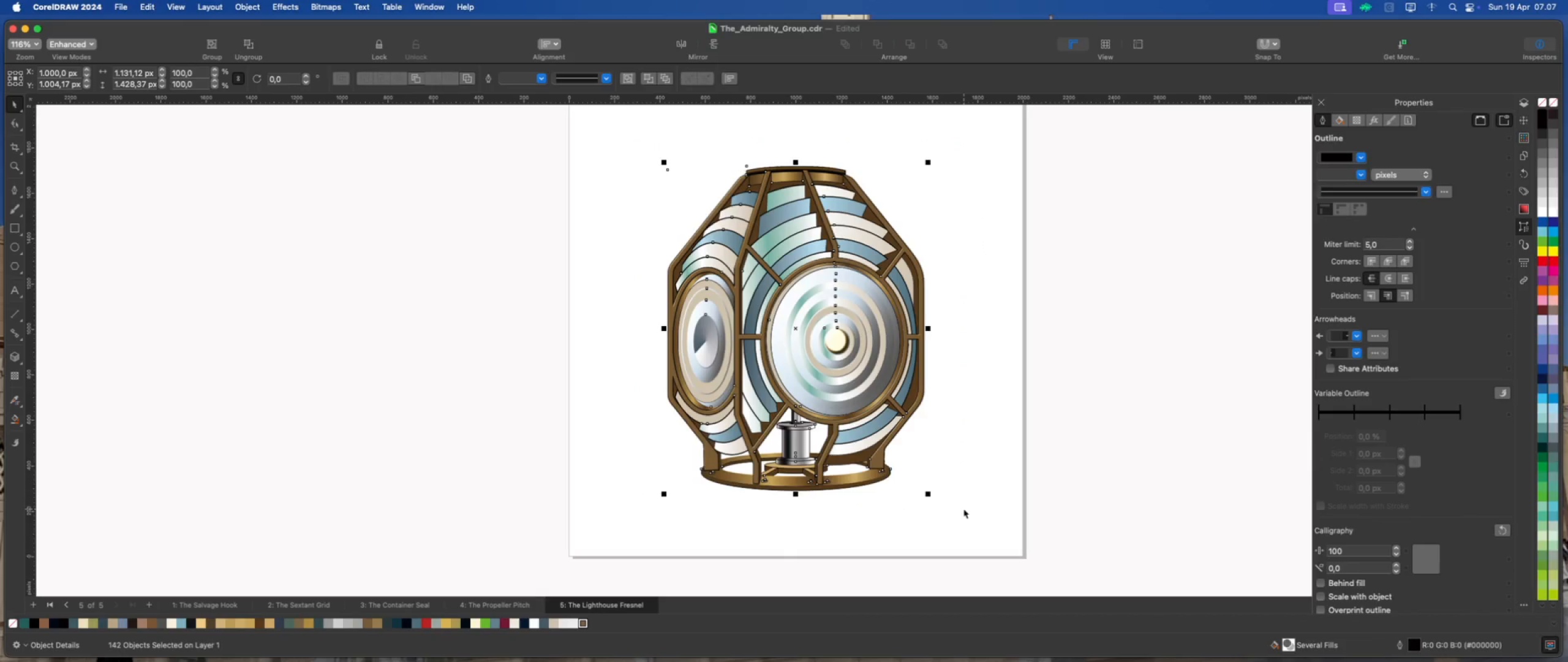 
key(Meta+G)
 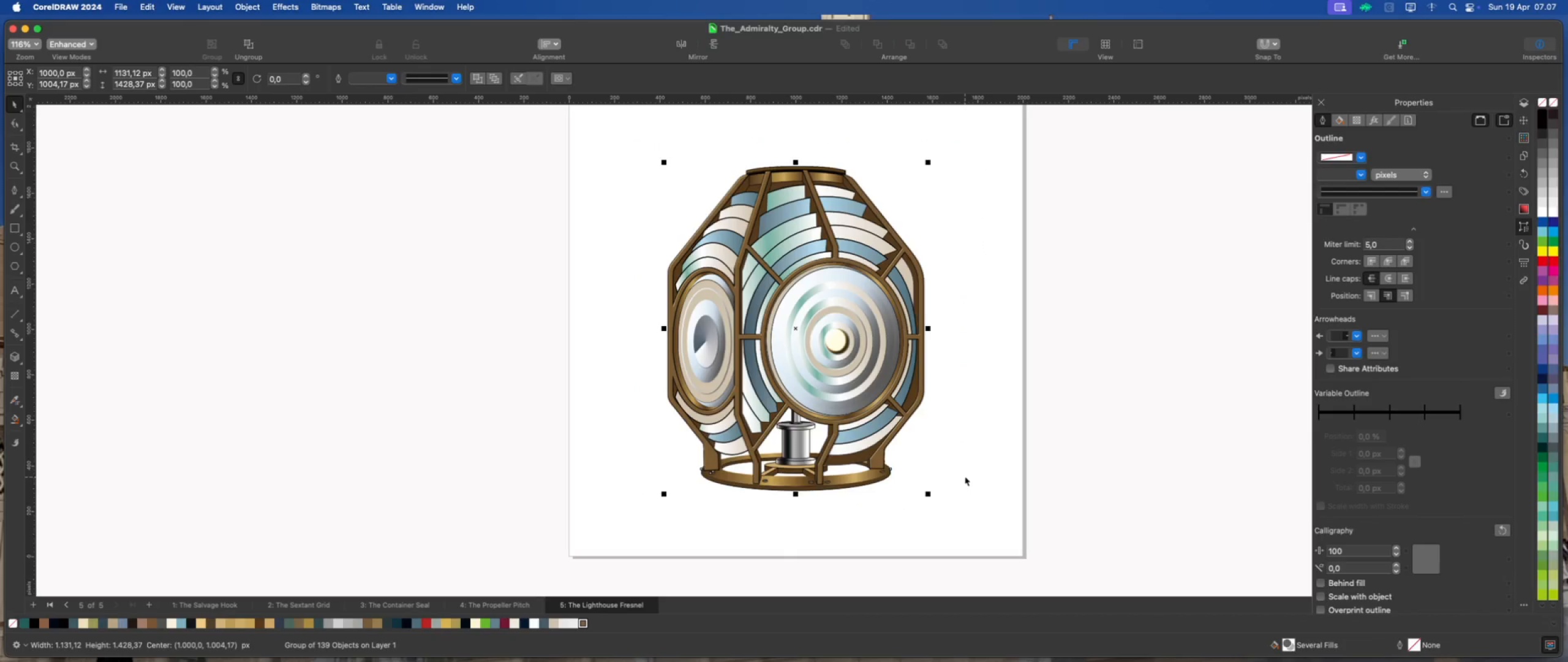 
scroll: coordinate [910, 399], scroll_direction: down, amount: 2.0
 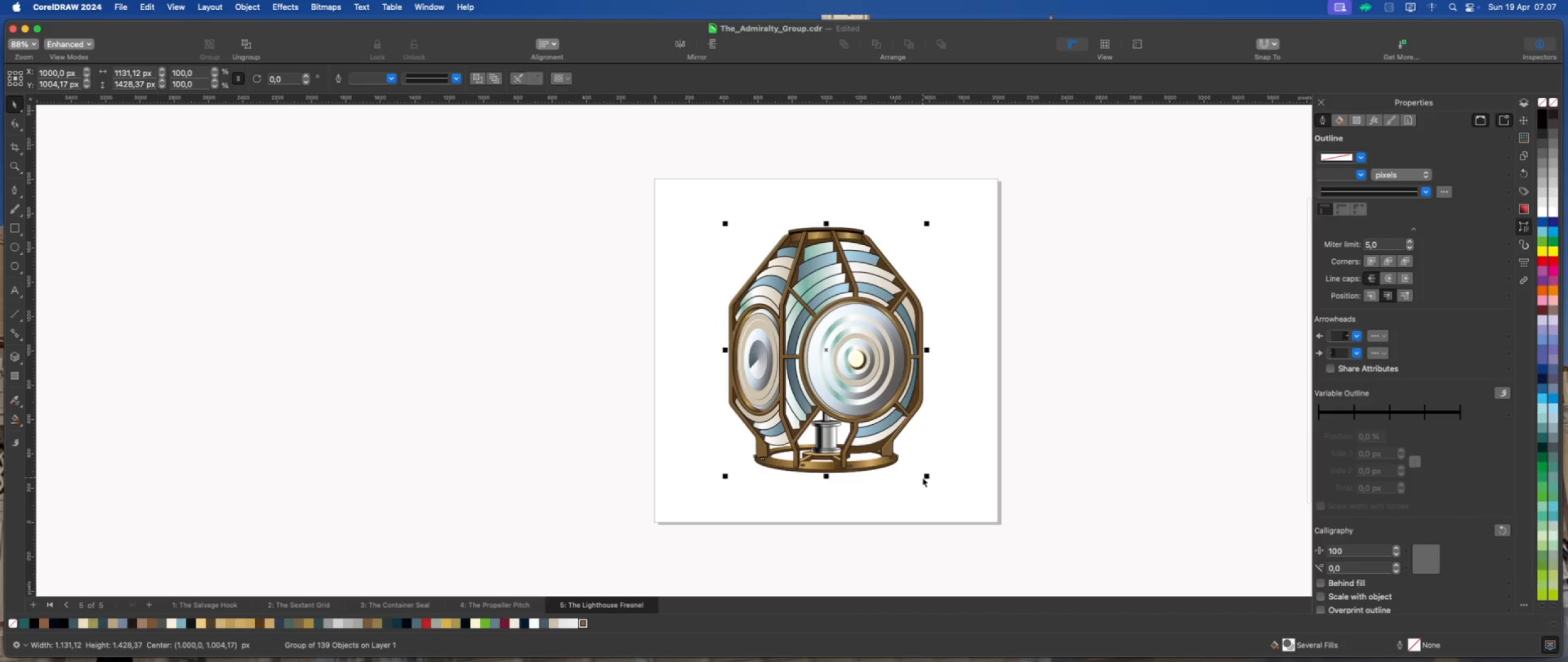 
left_click_drag(start_coordinate=[925, 477], to_coordinate=[922, 475])
 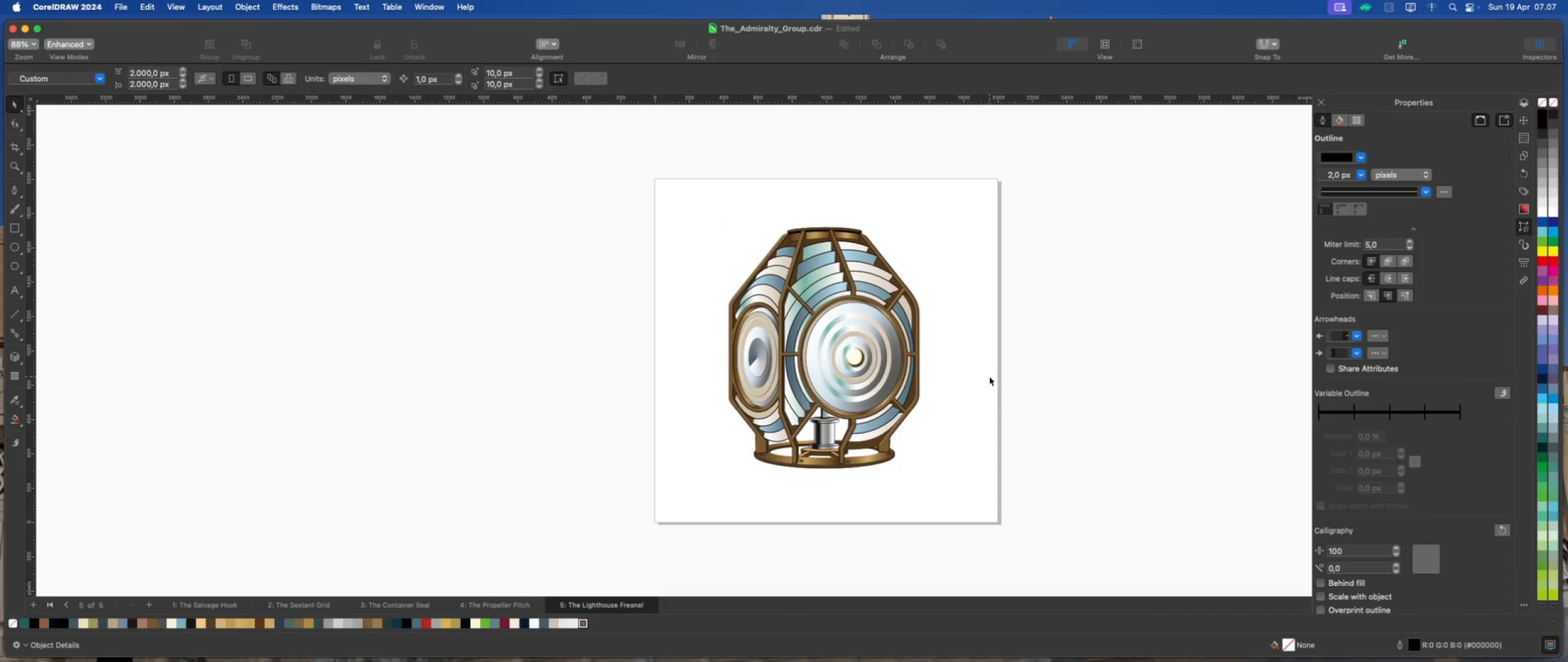 
scroll: coordinate [979, 329], scroll_direction: up, amount: 2.0
 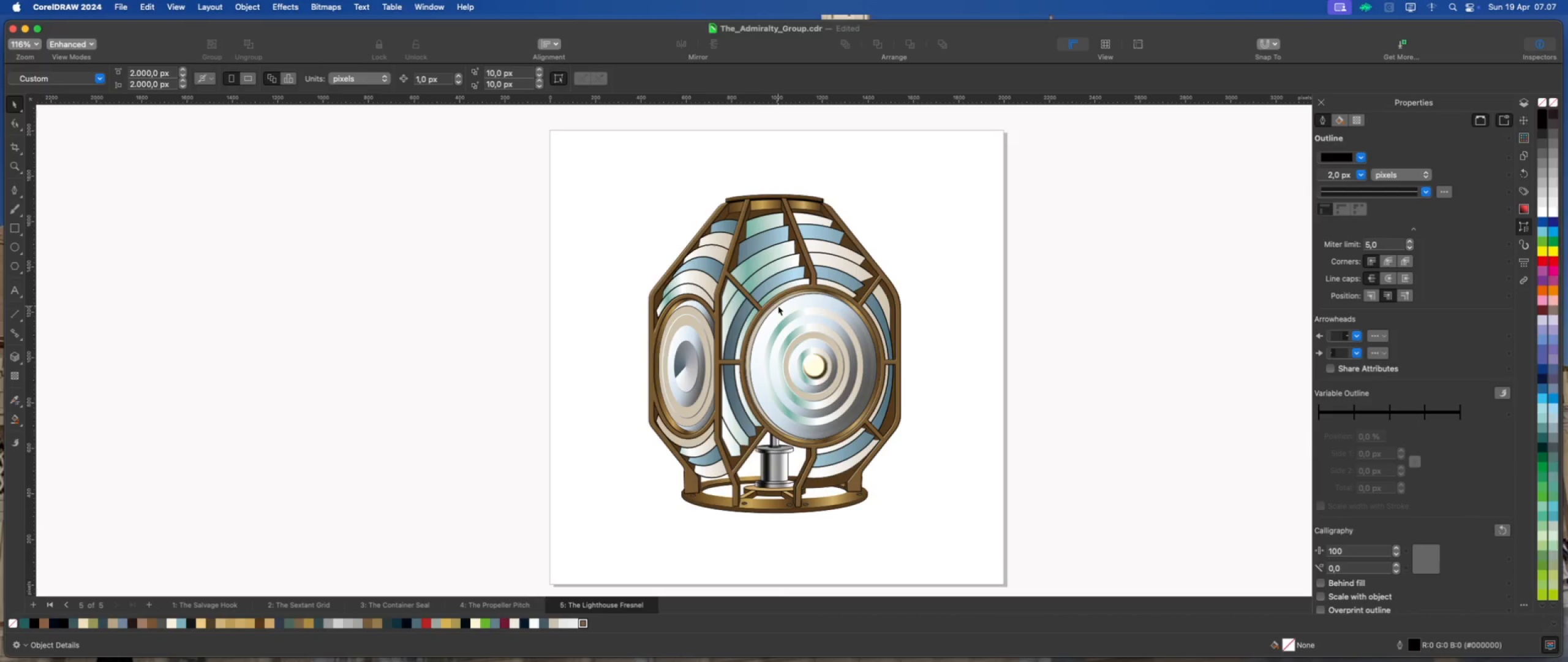 
left_click([14, 289])
 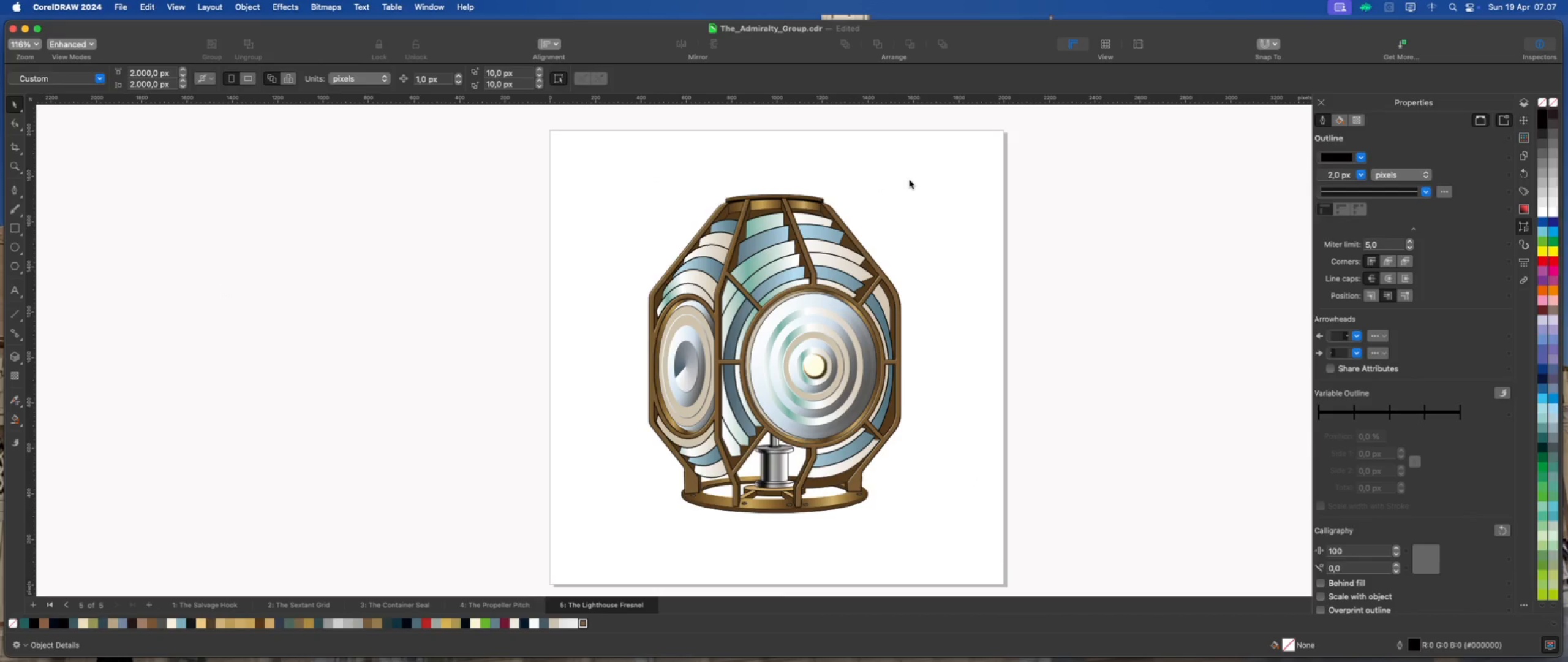 
left_click([910, 180])
 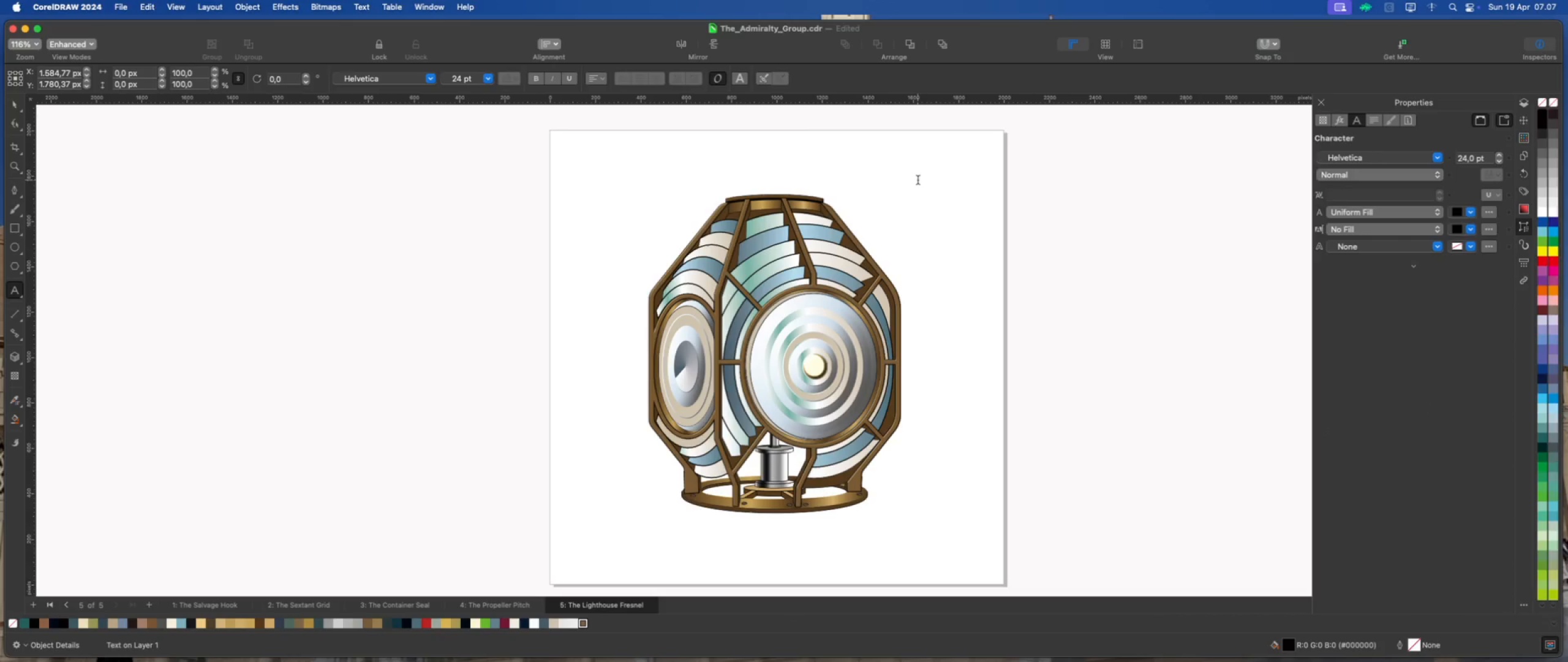 
type(DIOPTRIC )
 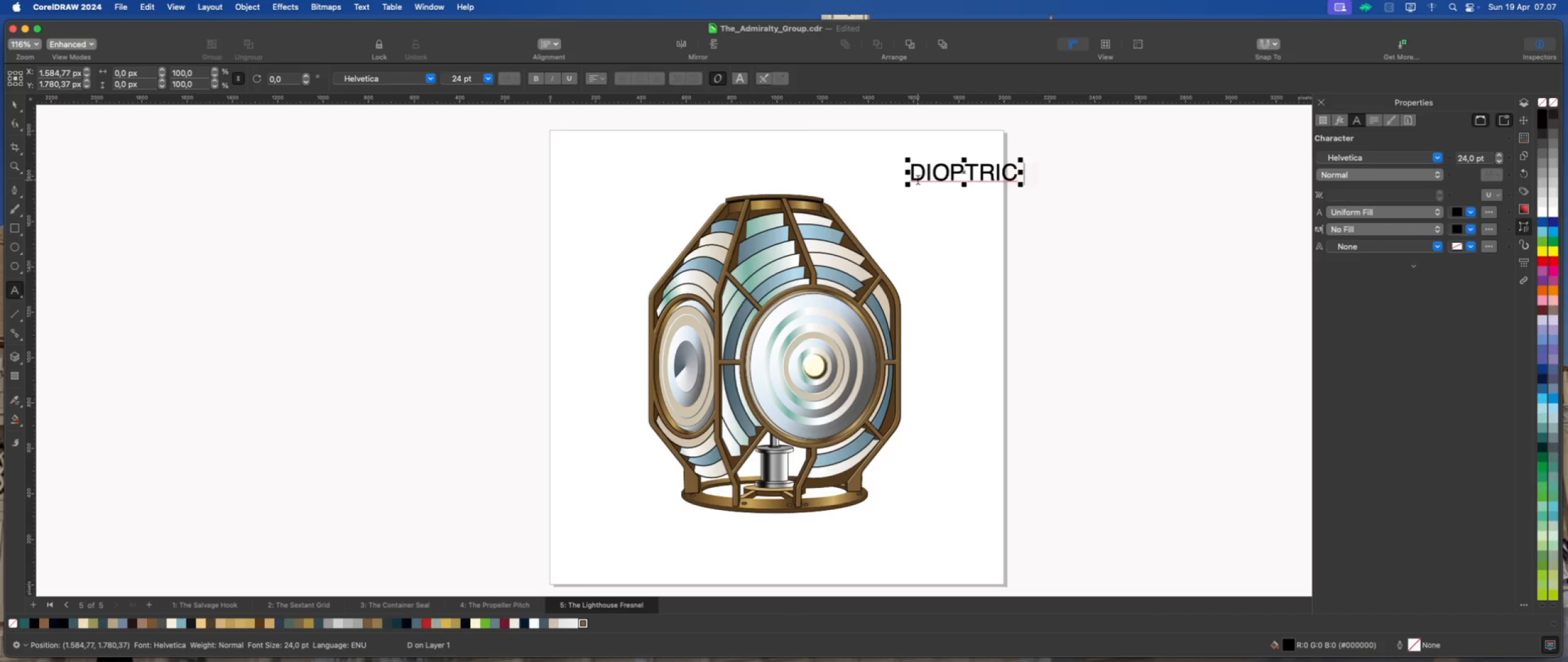 
key(Enter)
 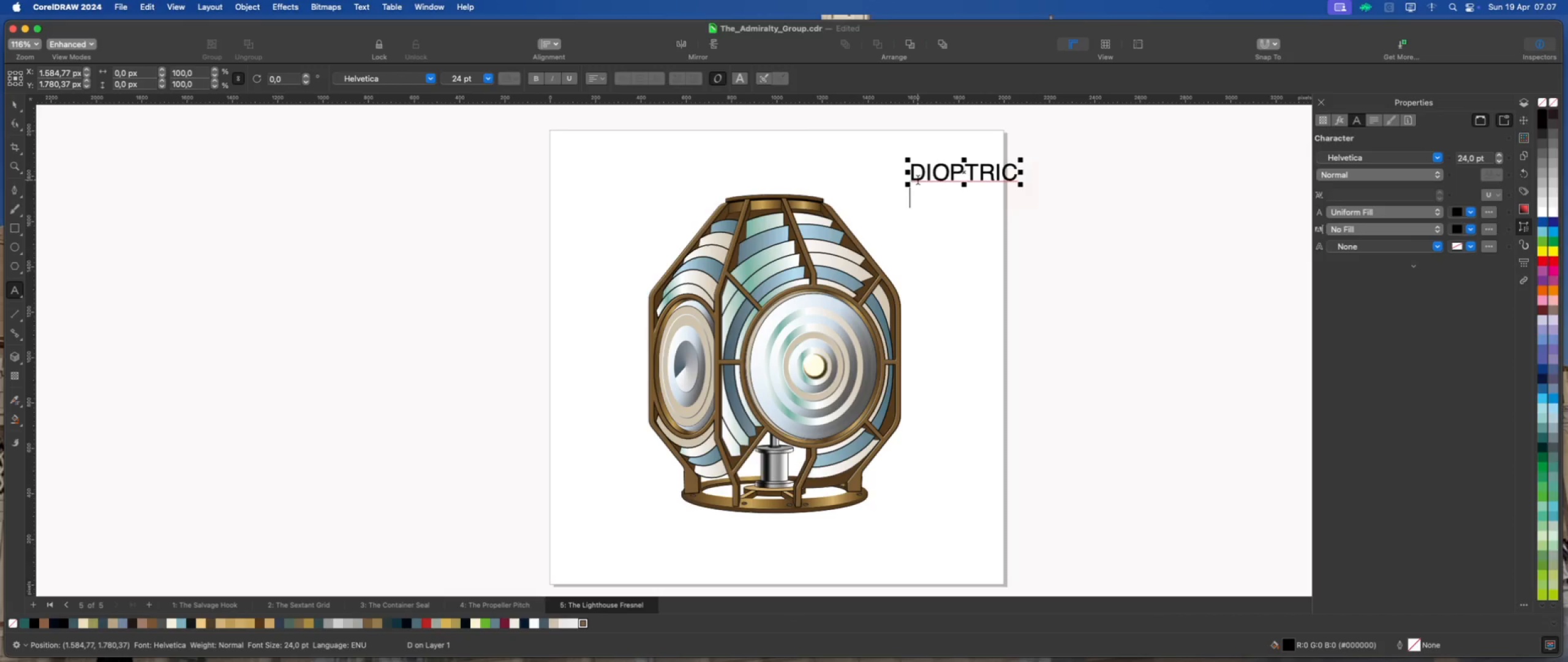 
type(ELEMENT GROUP)
 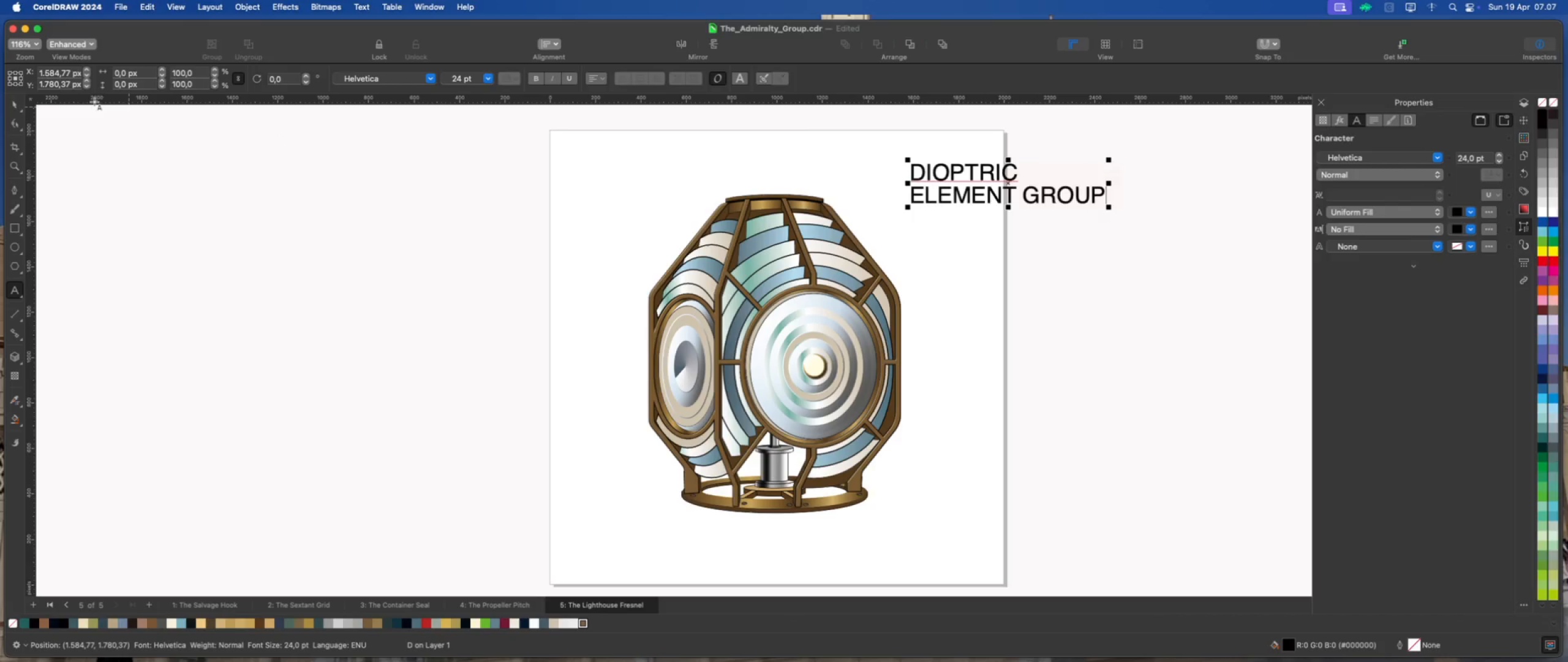 
left_click([10, 104])
 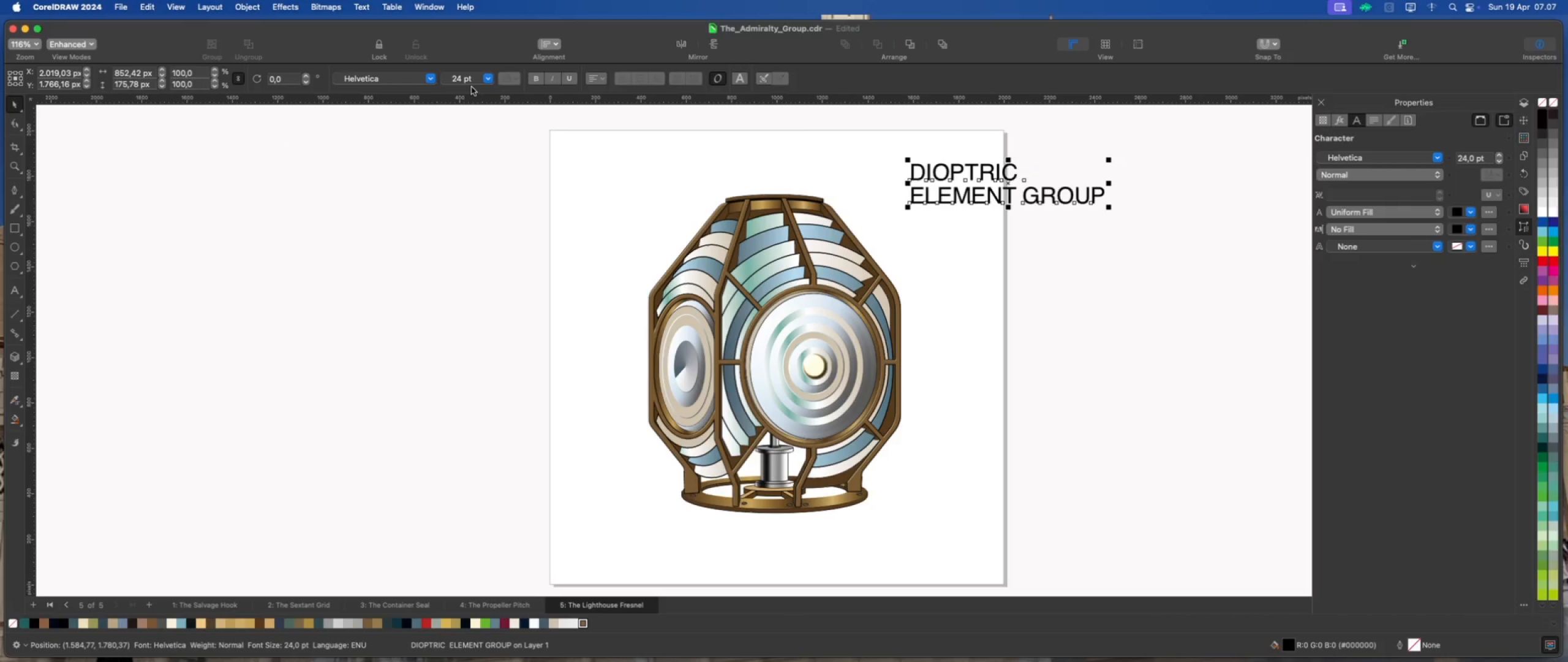 
left_click([432, 81])
 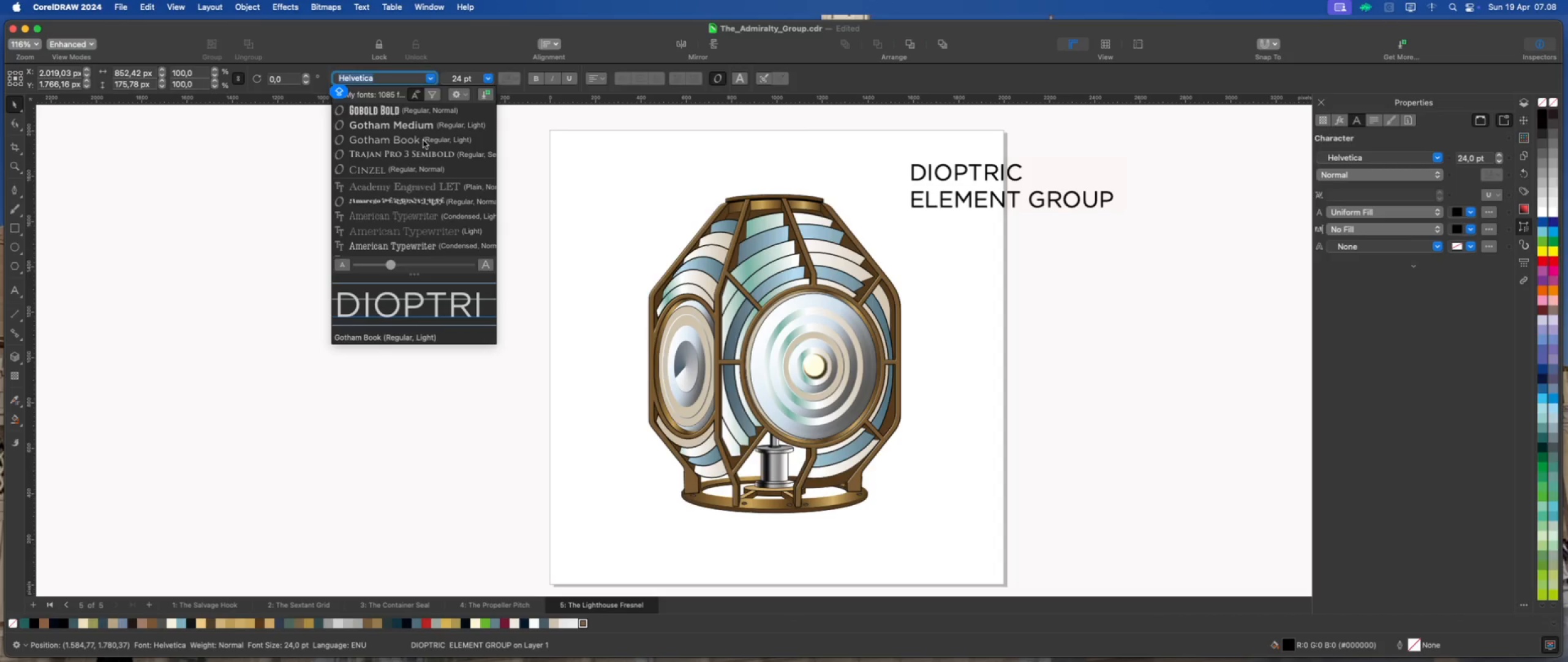 
wait(6.46)
 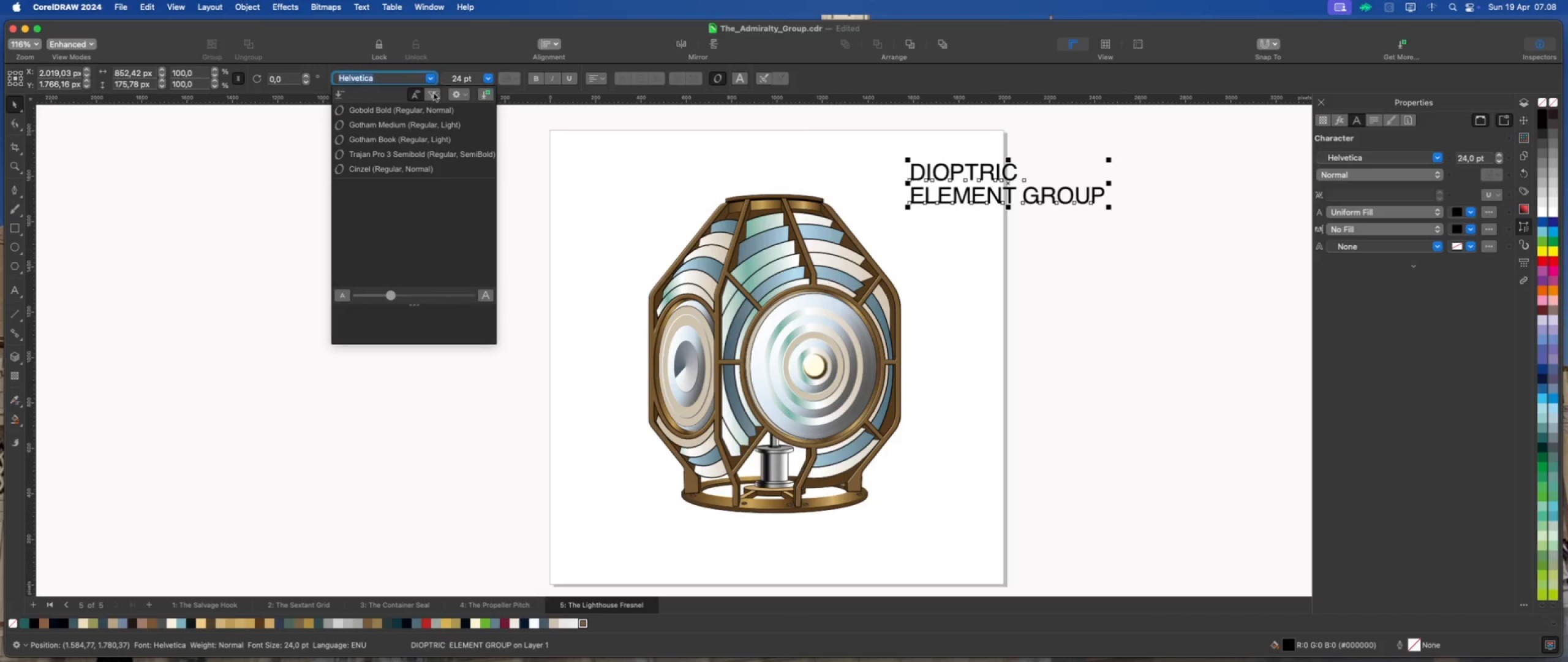 
left_click([423, 128])
 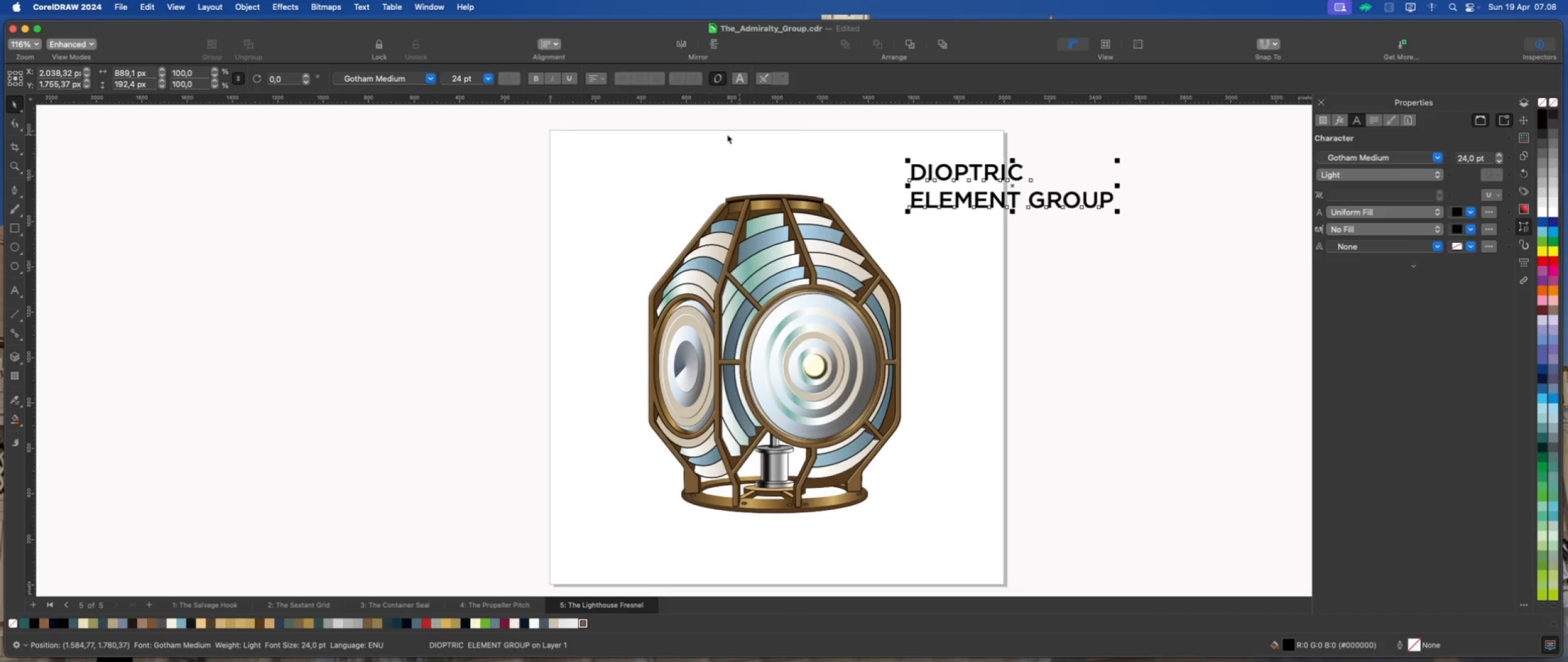 
left_click([472, 78])
 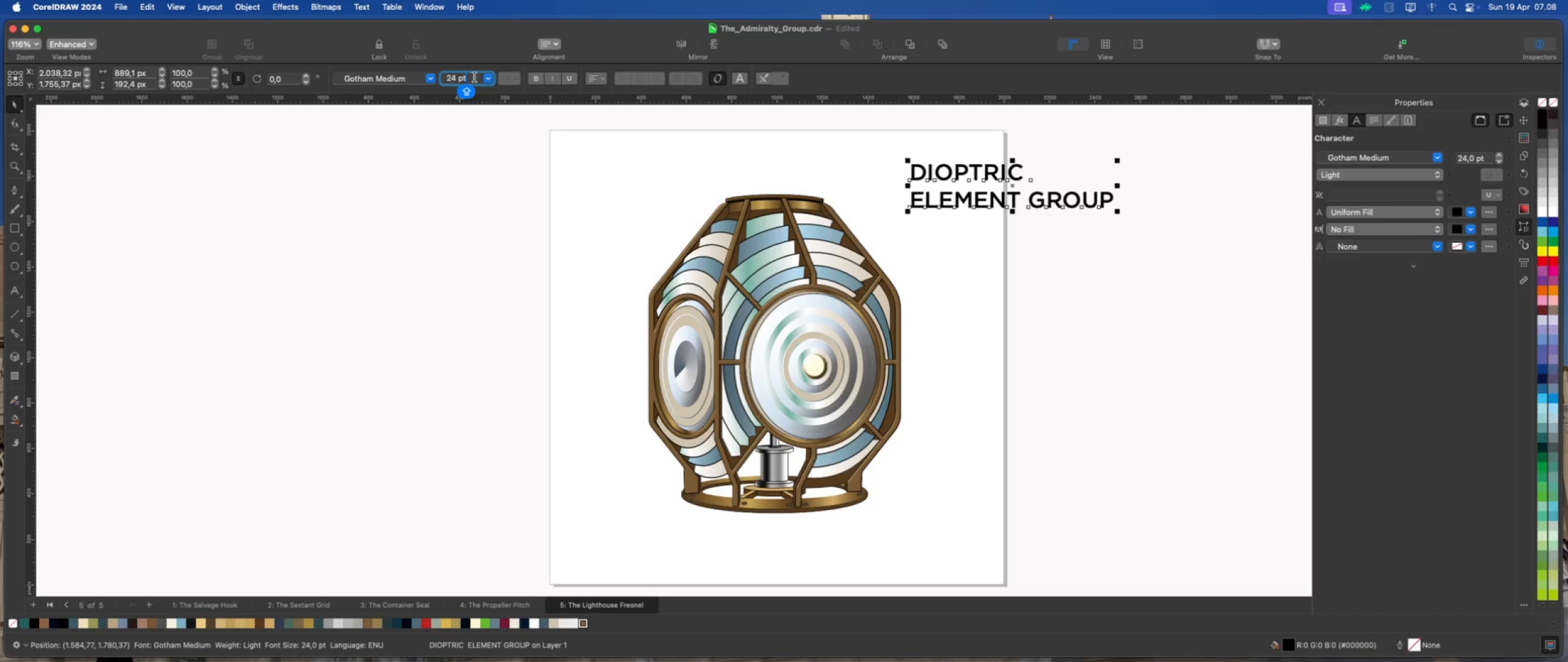 
left_click_drag(start_coordinate=[475, 77], to_coordinate=[440, 75])
 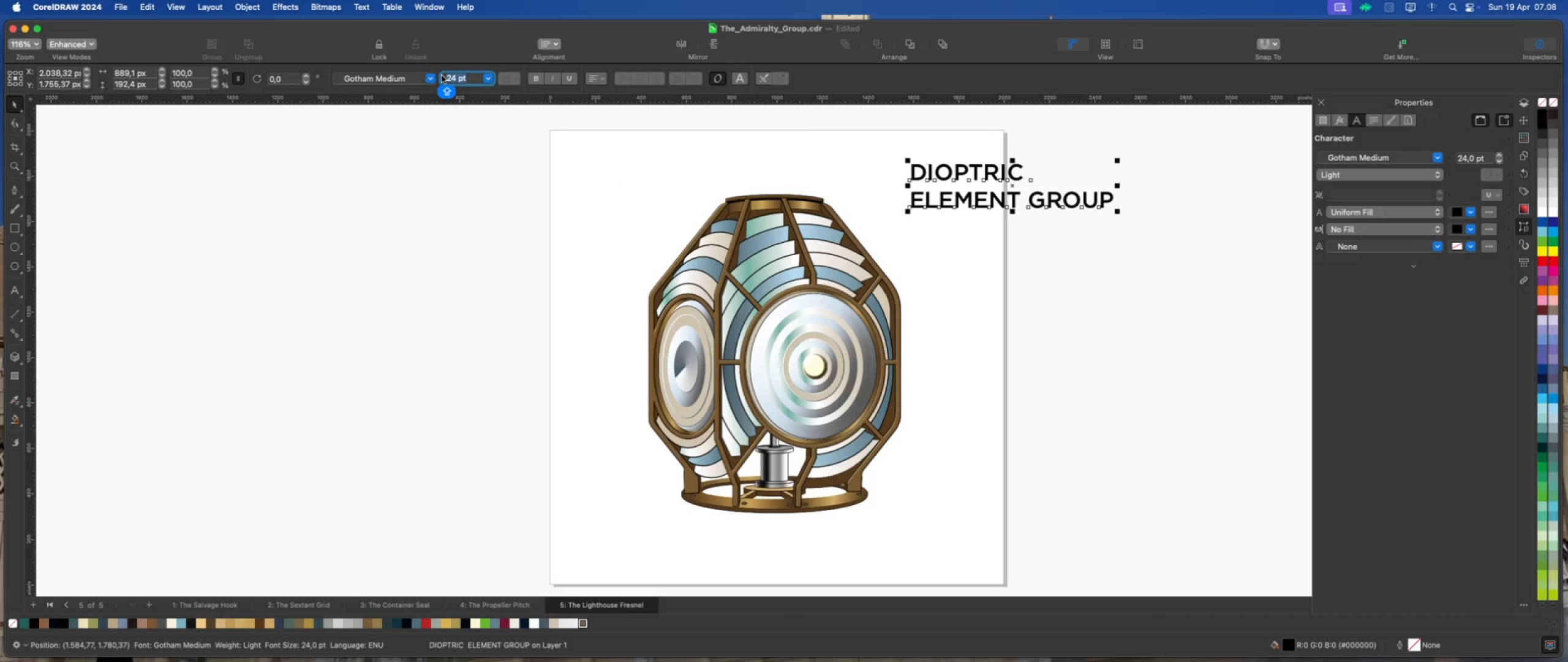 
key(Numpad1)
 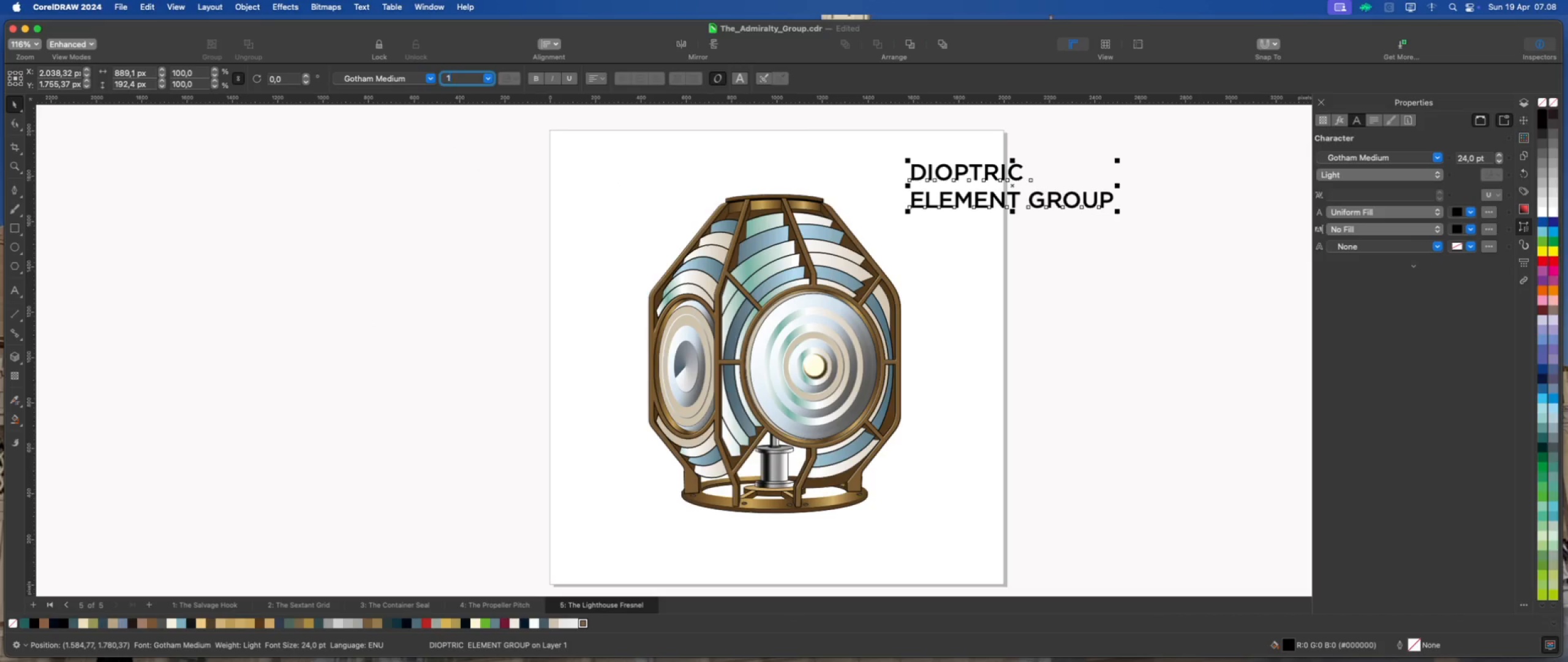 
key(Numpad2)
 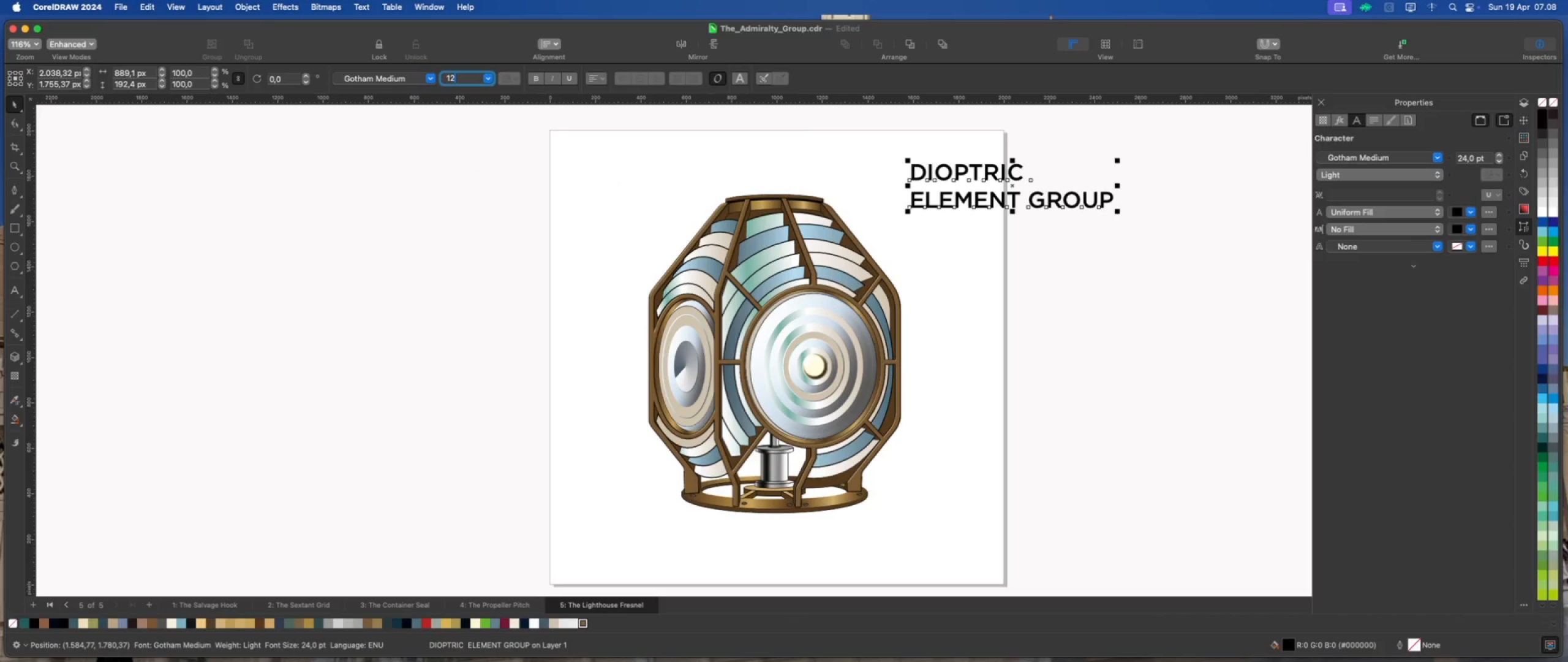 
key(Enter)
 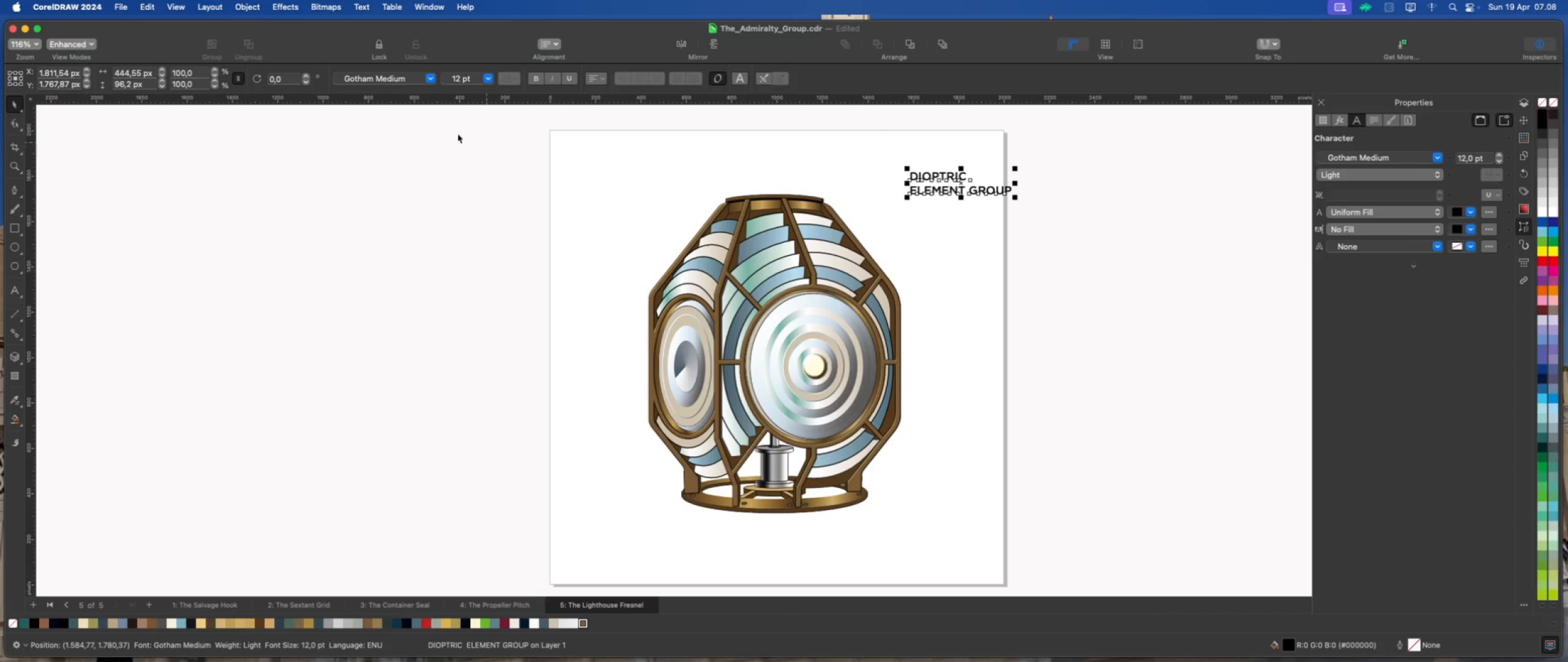 
left_click([432, 79])
 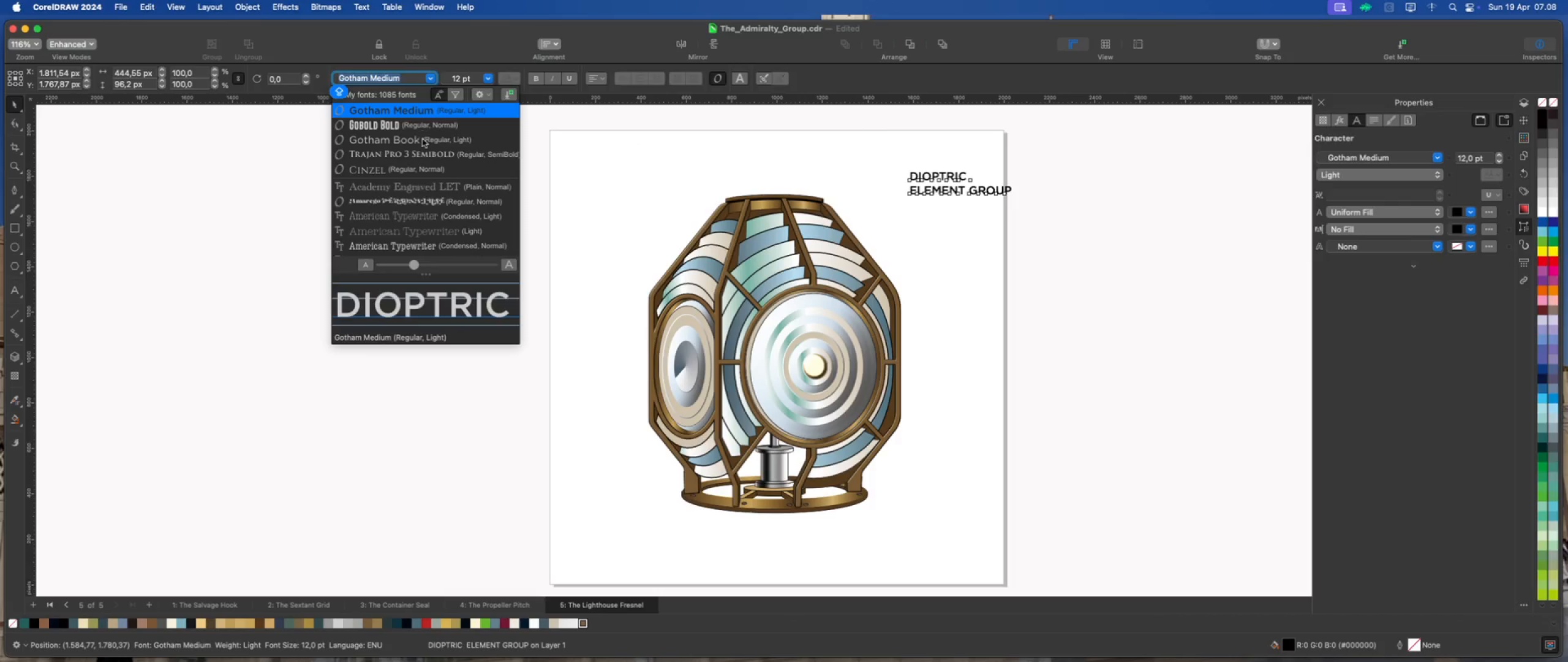 
left_click([423, 140])
 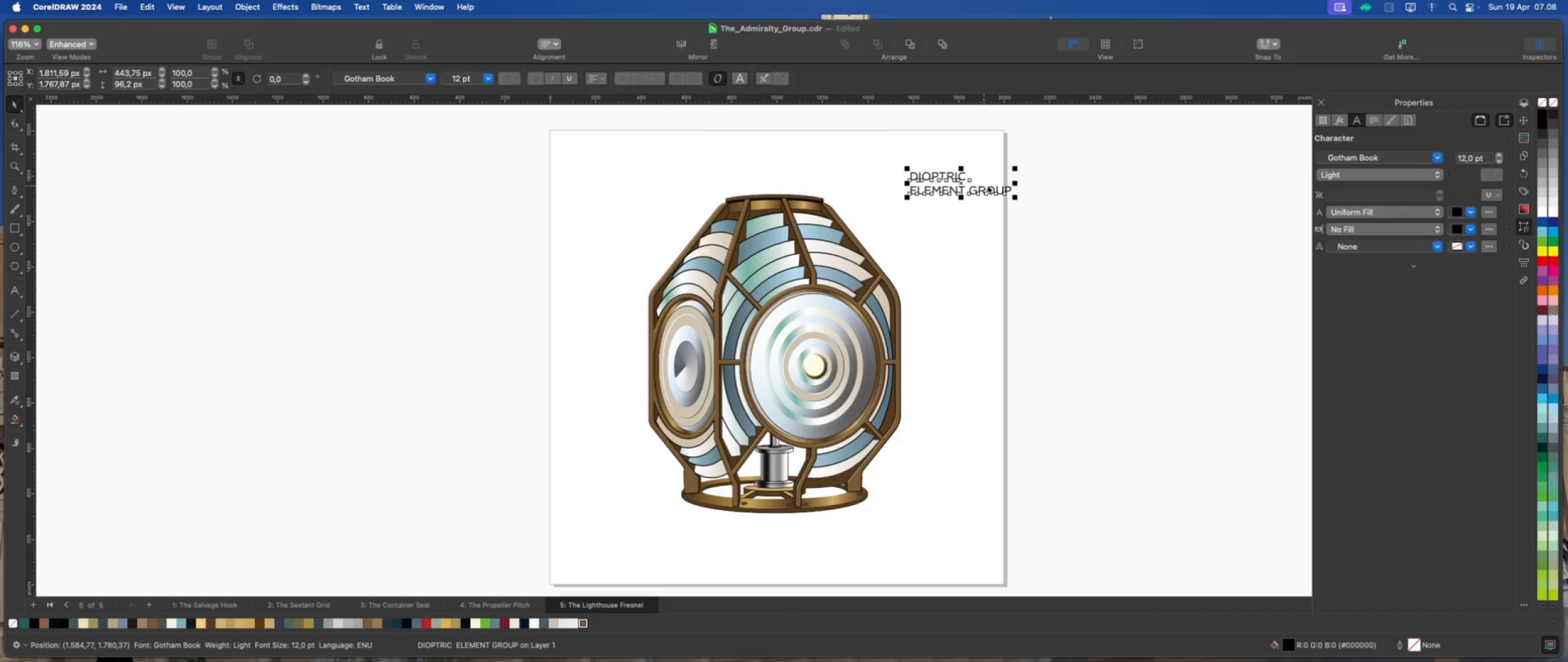 
scroll: coordinate [987, 187], scroll_direction: up, amount: 1.0
 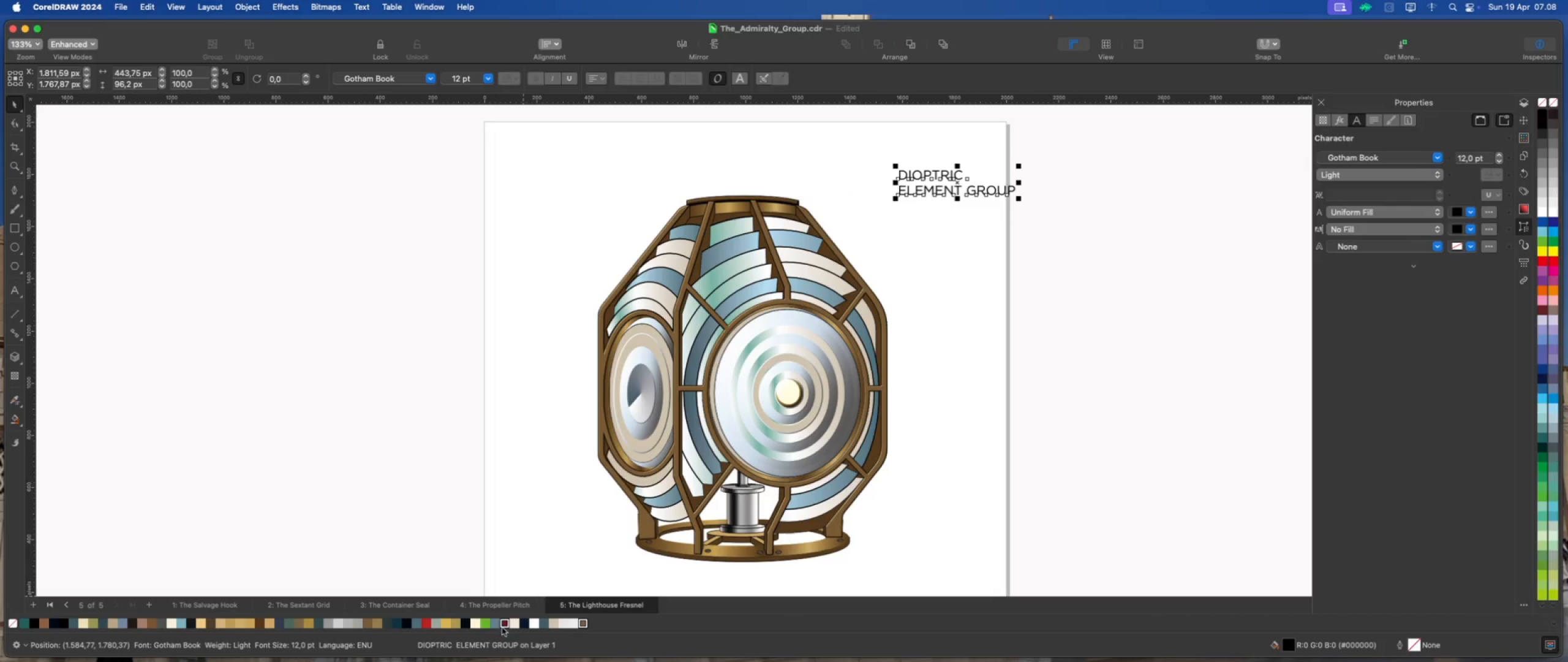 
left_click([466, 624])
 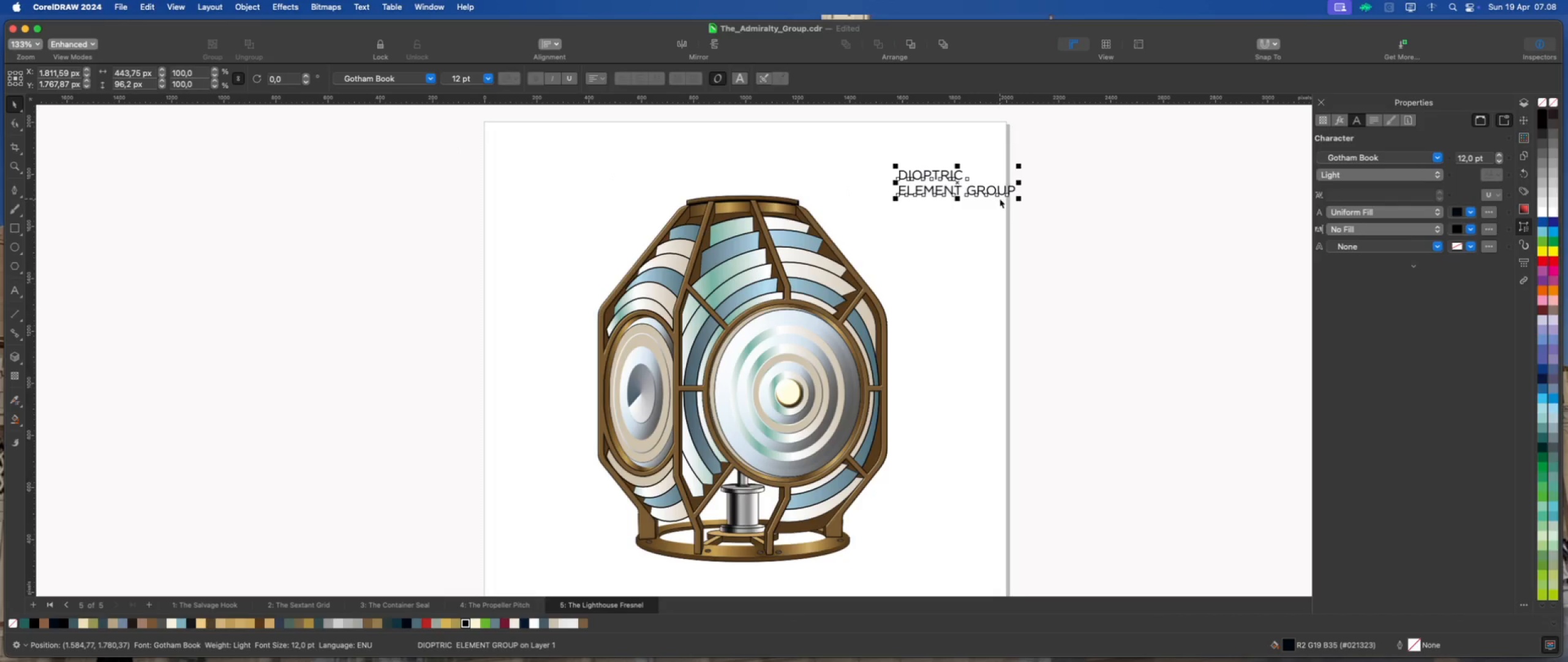 
scroll: coordinate [1000, 194], scroll_direction: up, amount: 1.0
 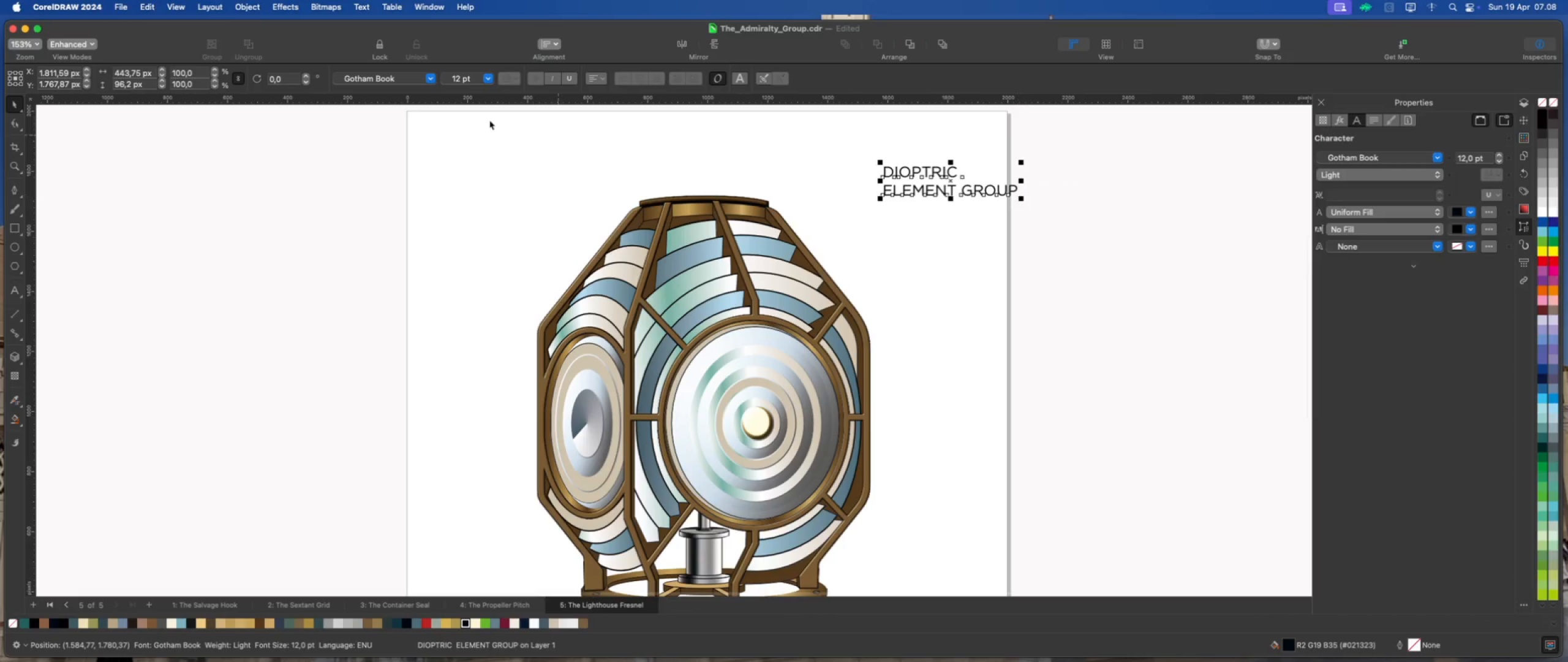 
left_click([472, 80])
 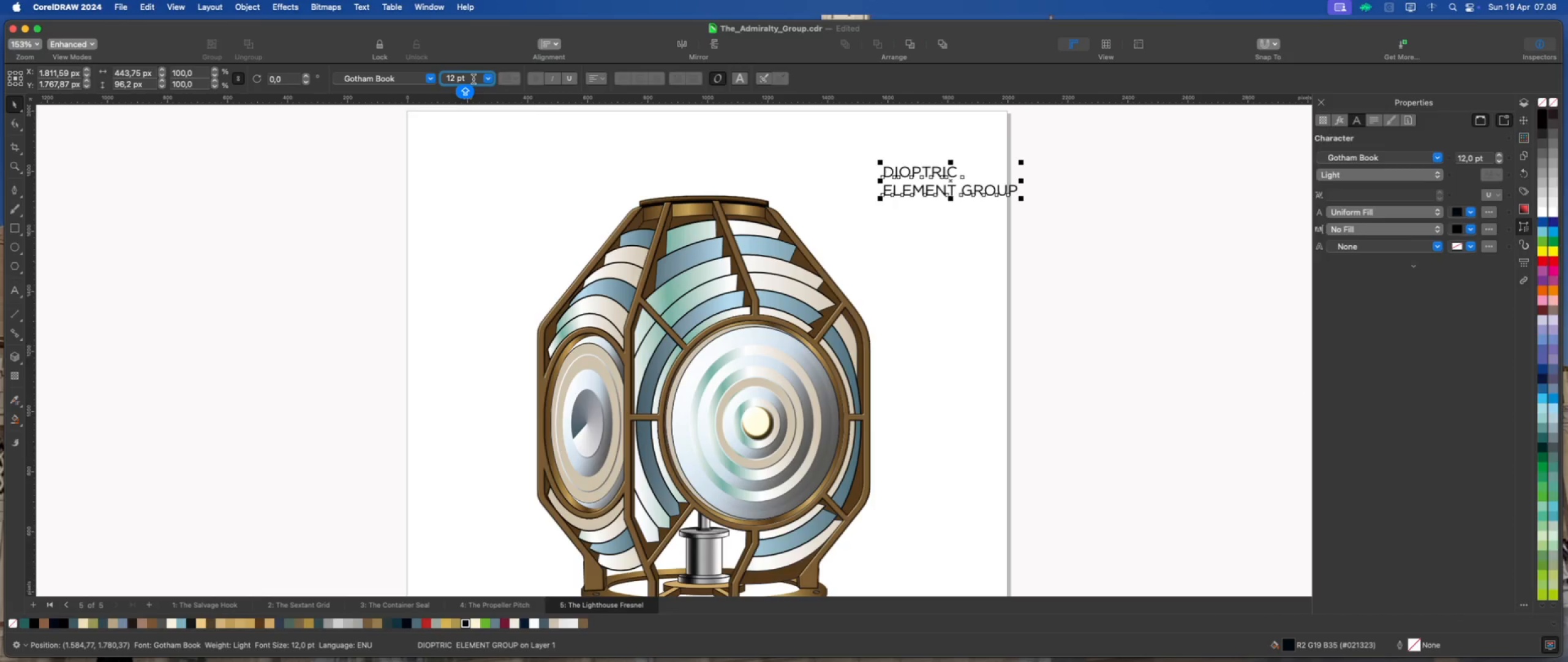 
left_click_drag(start_coordinate=[473, 79], to_coordinate=[417, 79])
 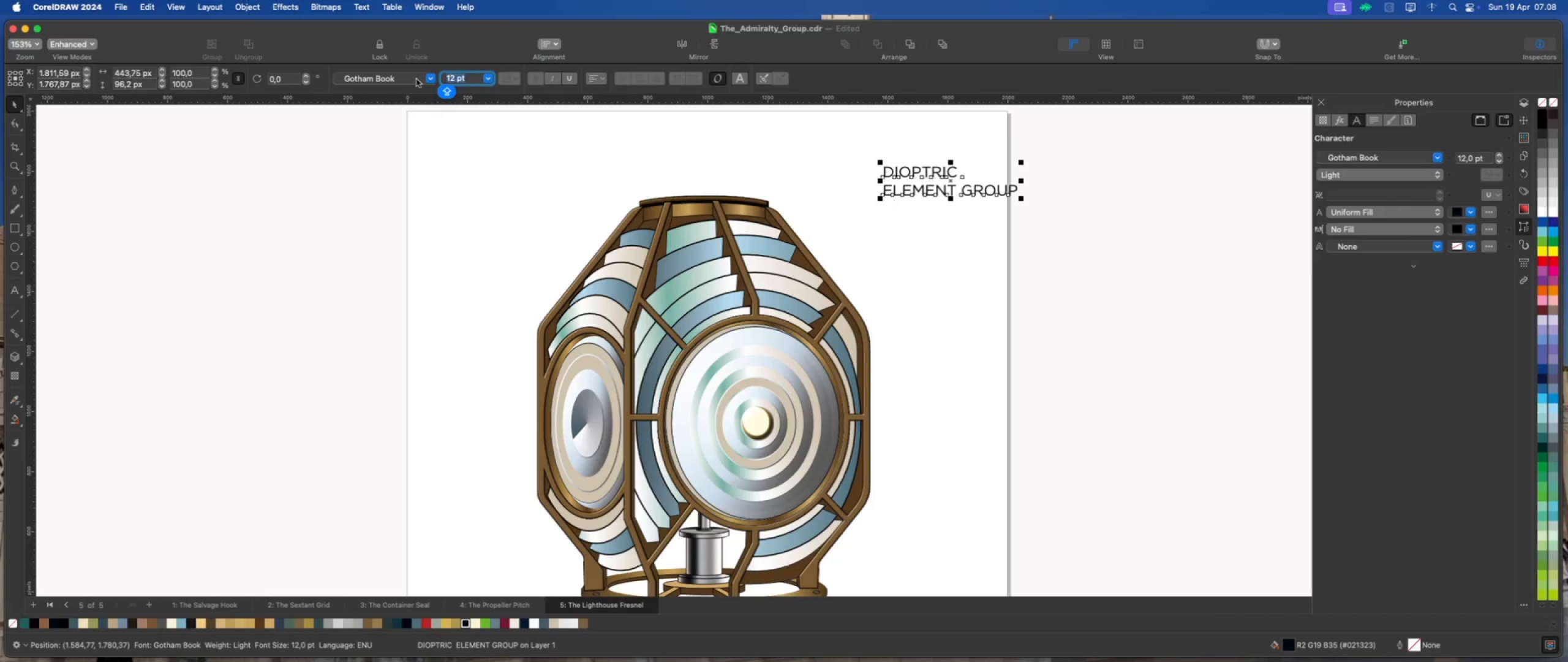 
key(Numpad1)
 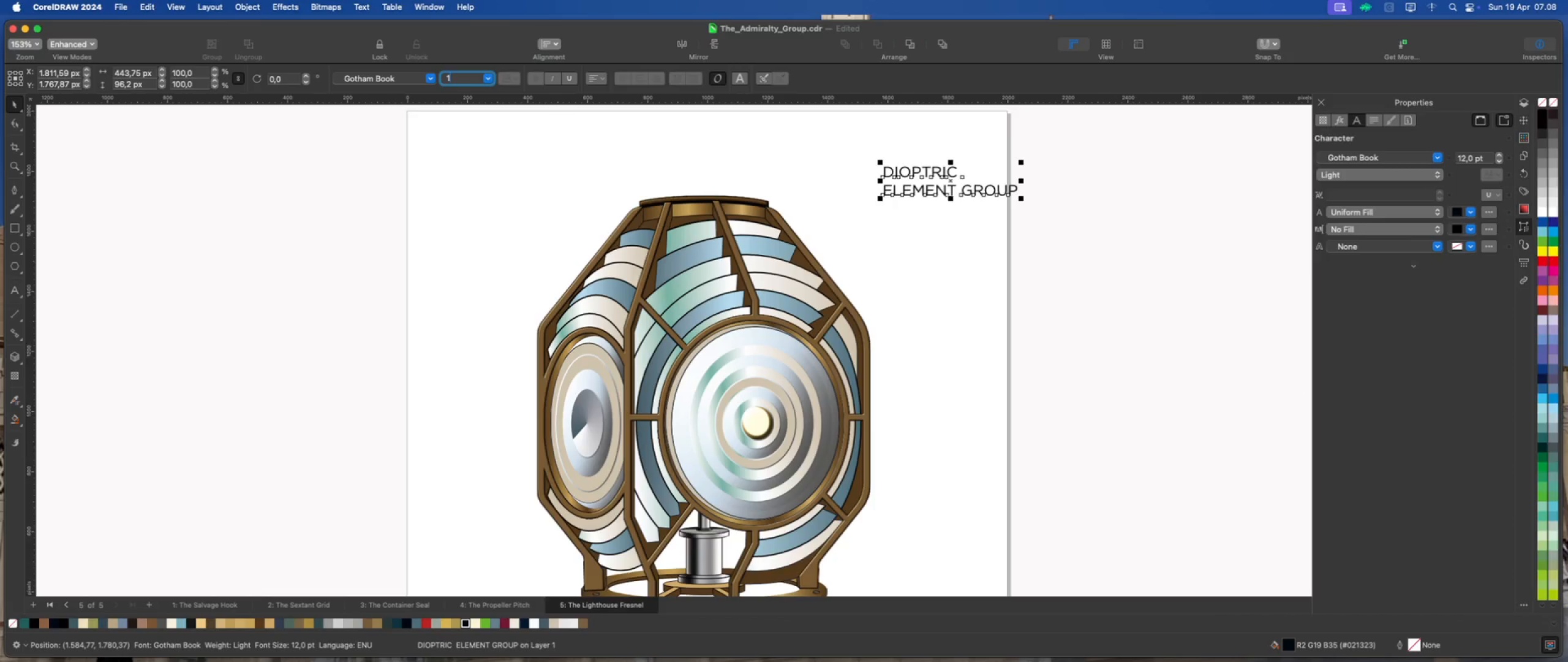 
key(Numpad0)
 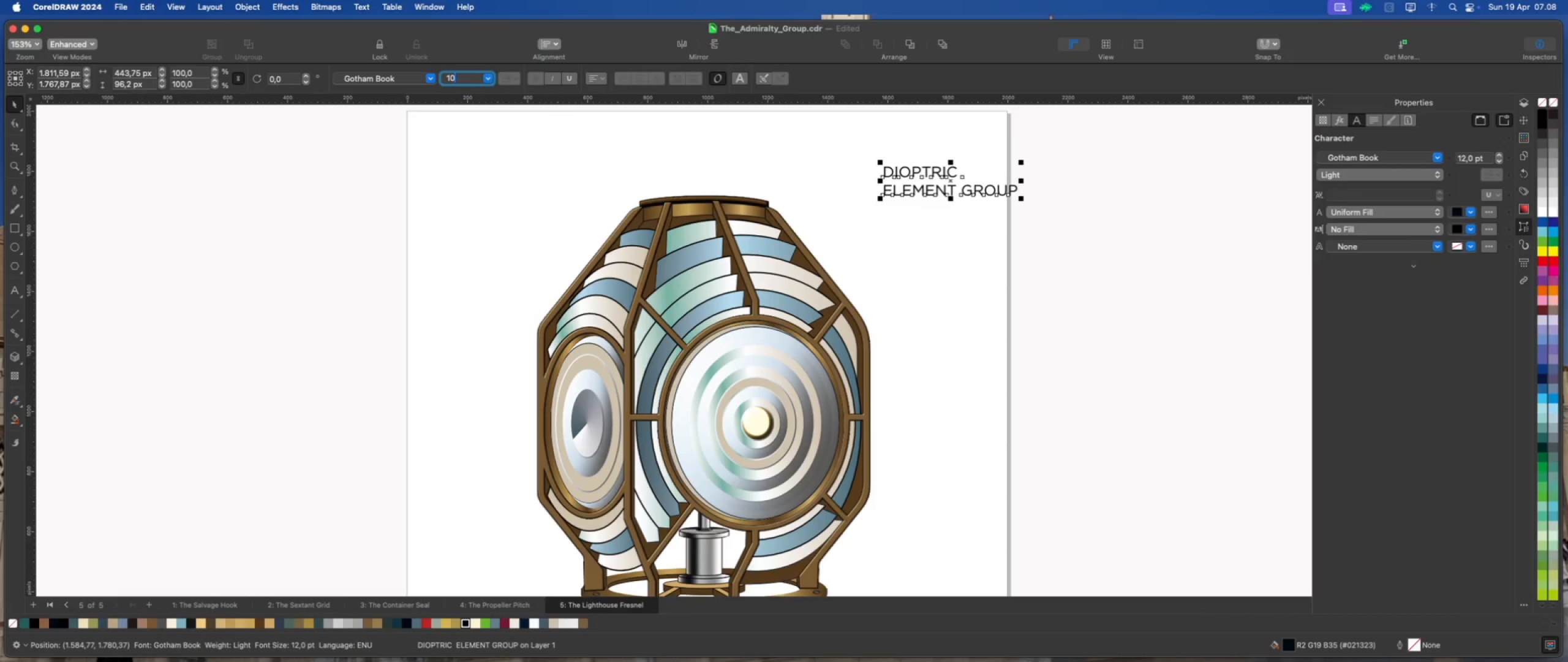 
key(Enter)
 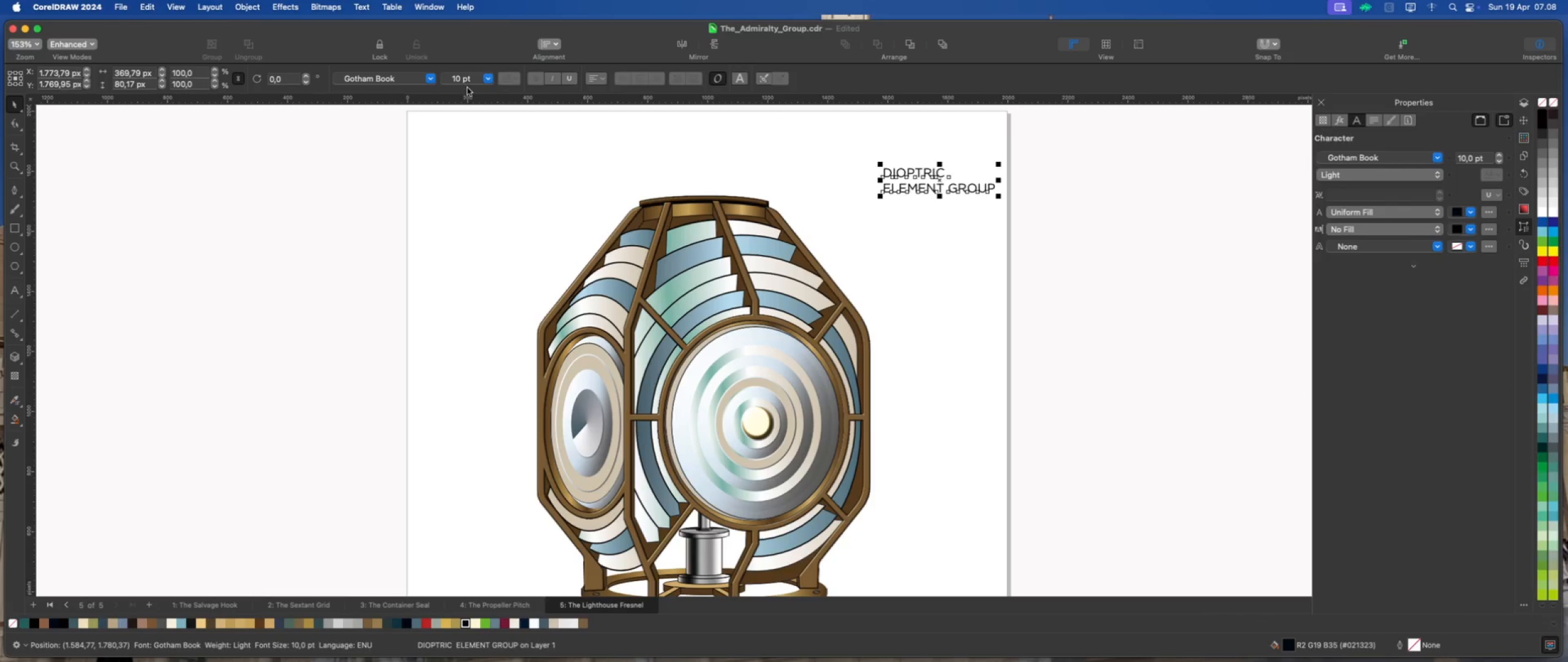 
left_click_drag(start_coordinate=[474, 78], to_coordinate=[435, 83])
 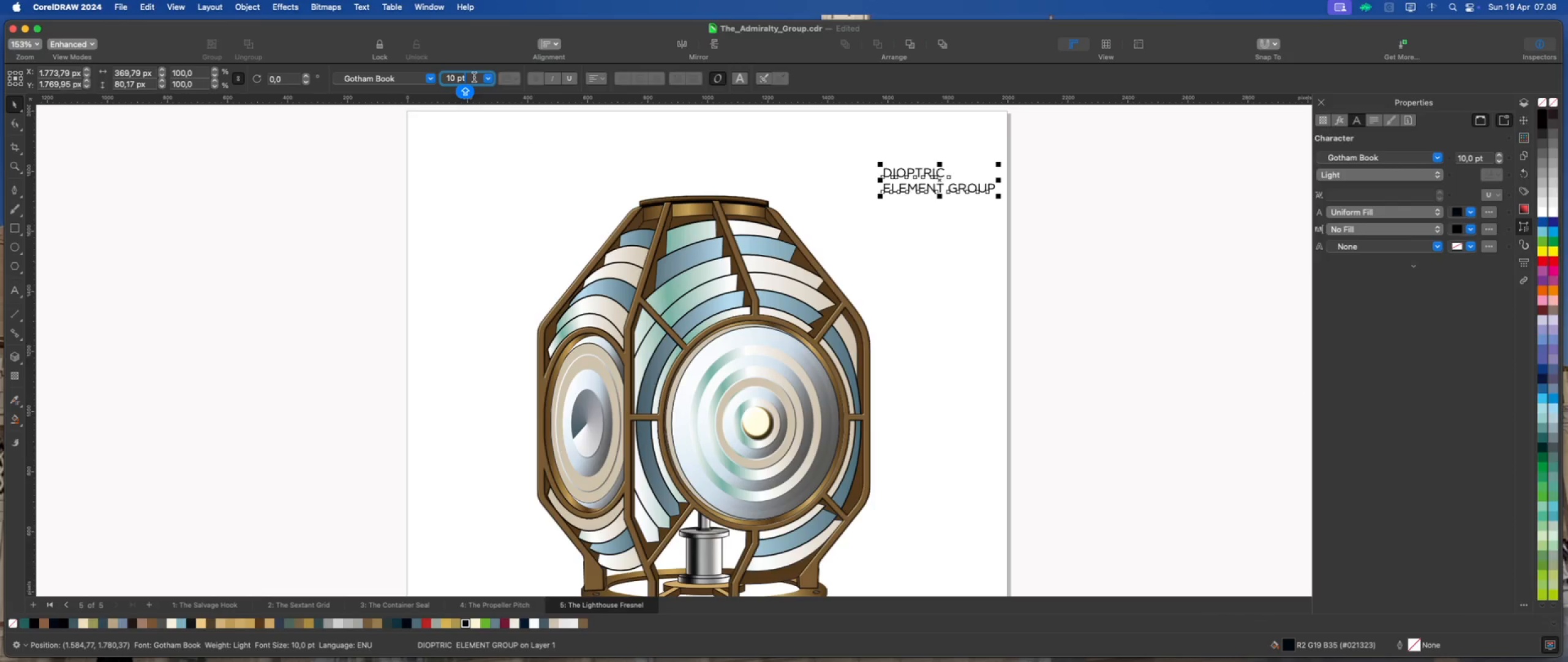 
left_click_drag(start_coordinate=[474, 77], to_coordinate=[429, 78])
 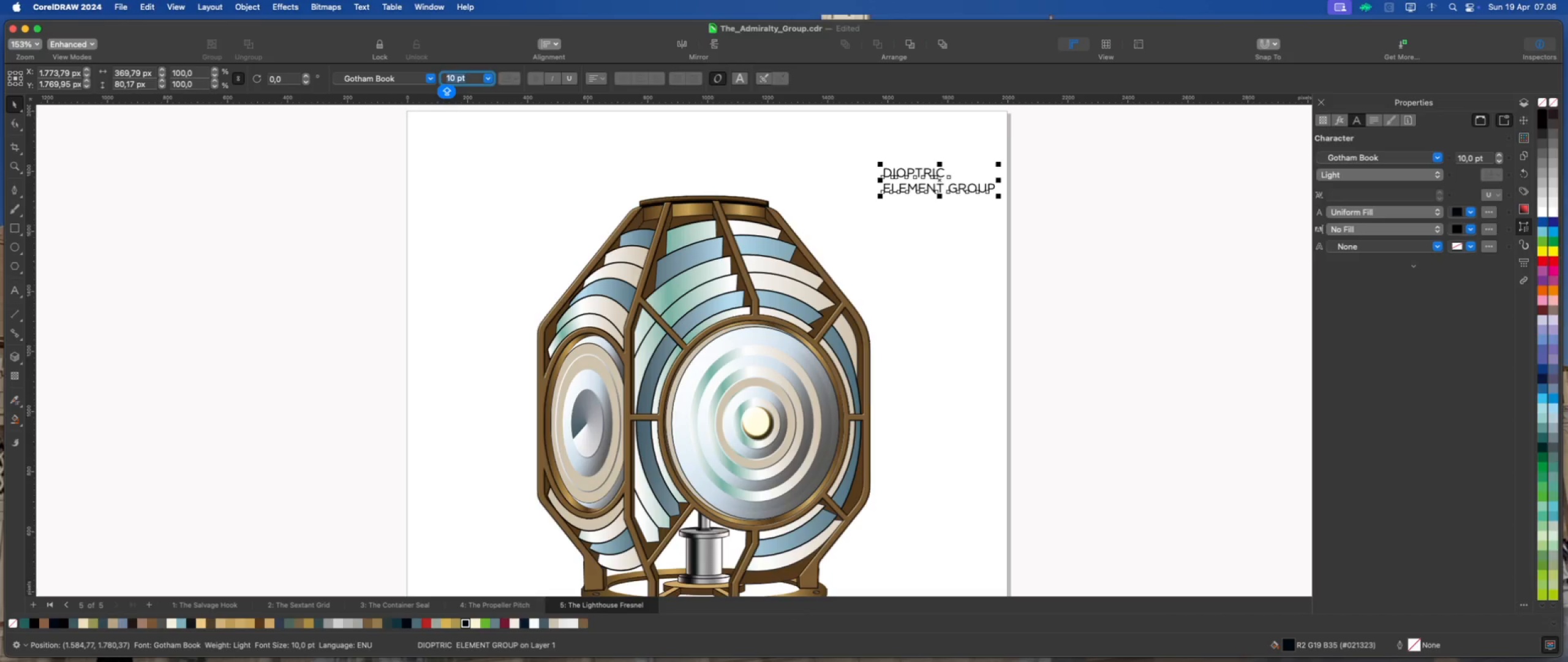 
key(Numpad8)
 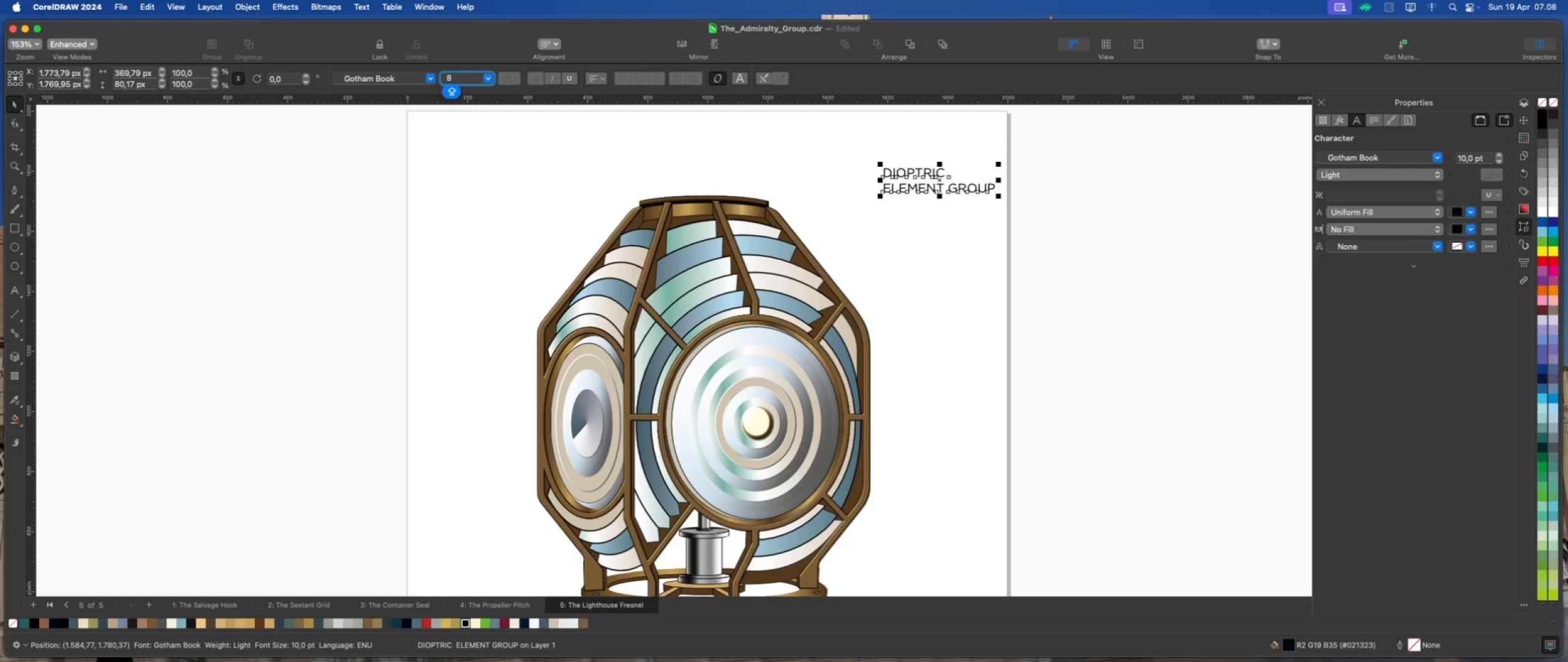 
key(Enter)
 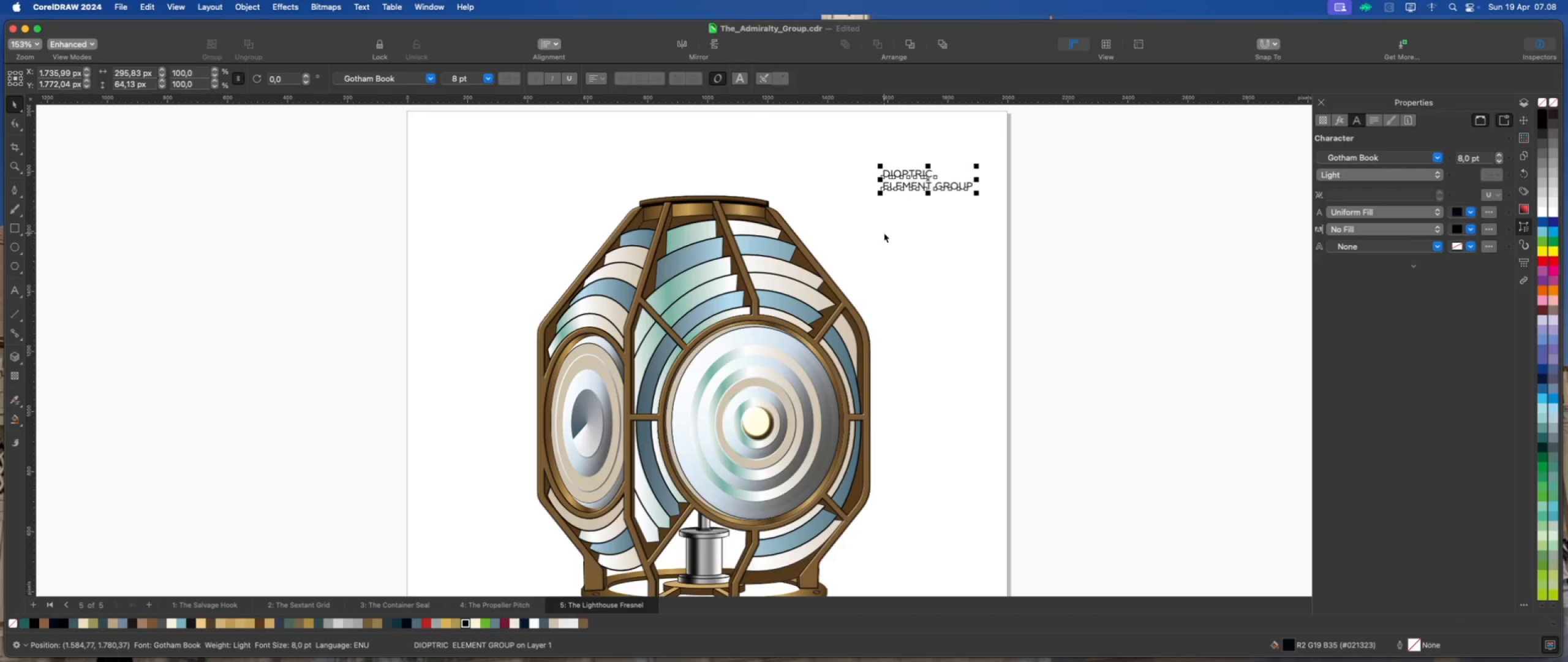 
wait(9.94)
 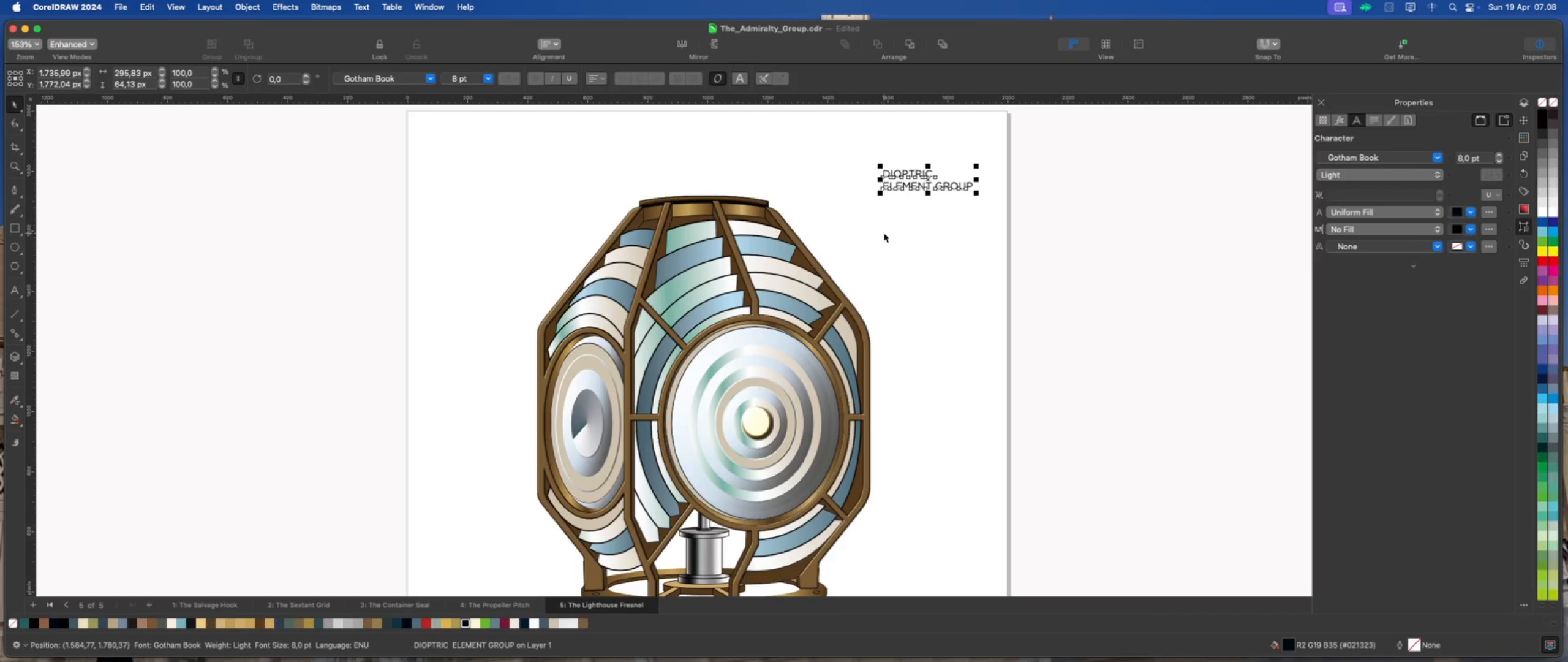 
left_click([18, 189])
 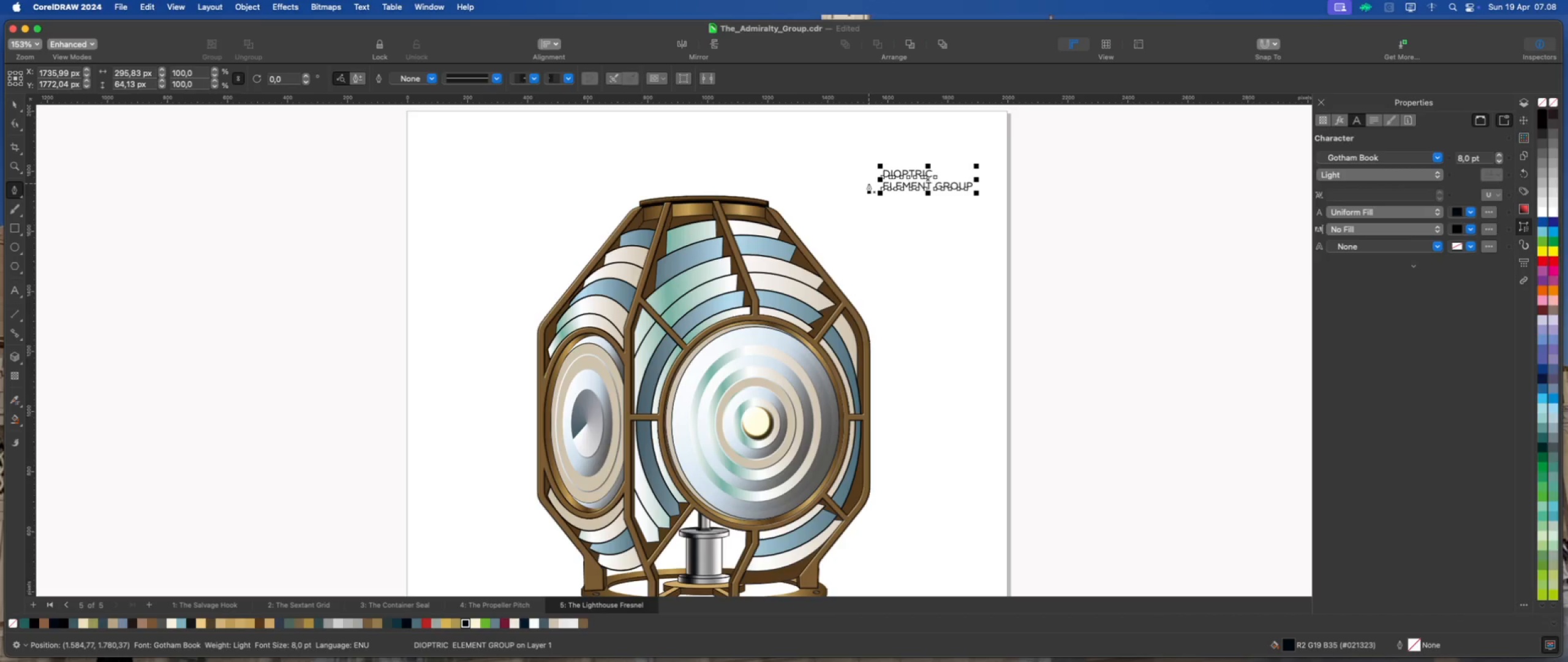 
left_click([868, 183])
 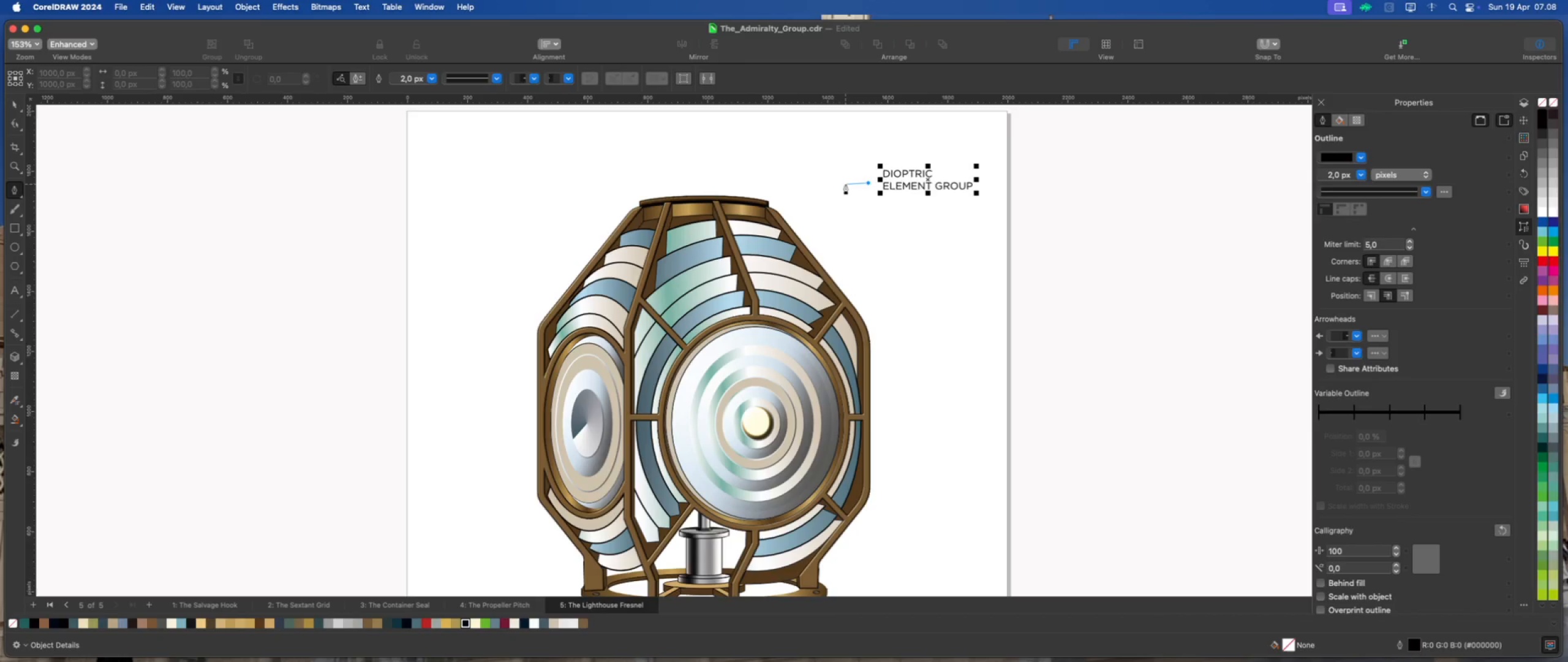 
hold_key(key=ShiftLeft, duration=0.97)
left_click([842, 182])
 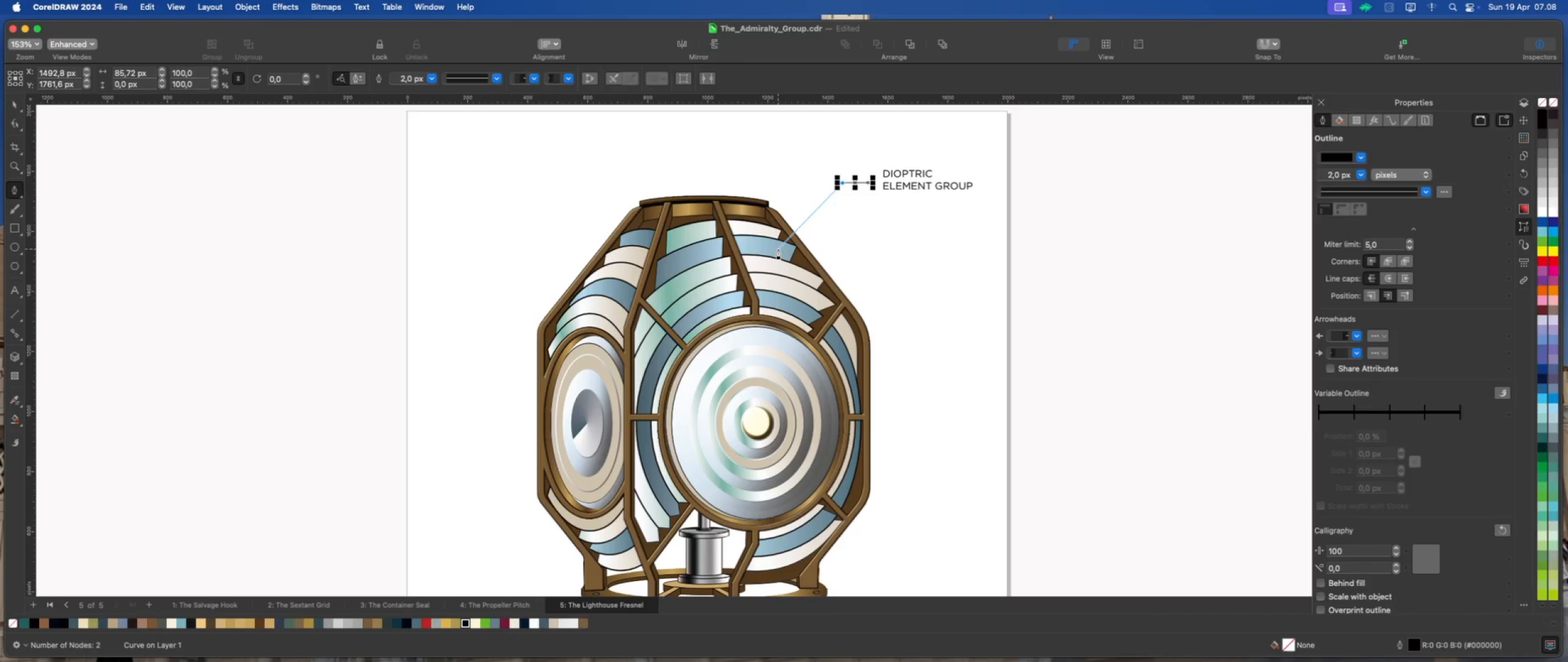 
left_click([778, 249])
 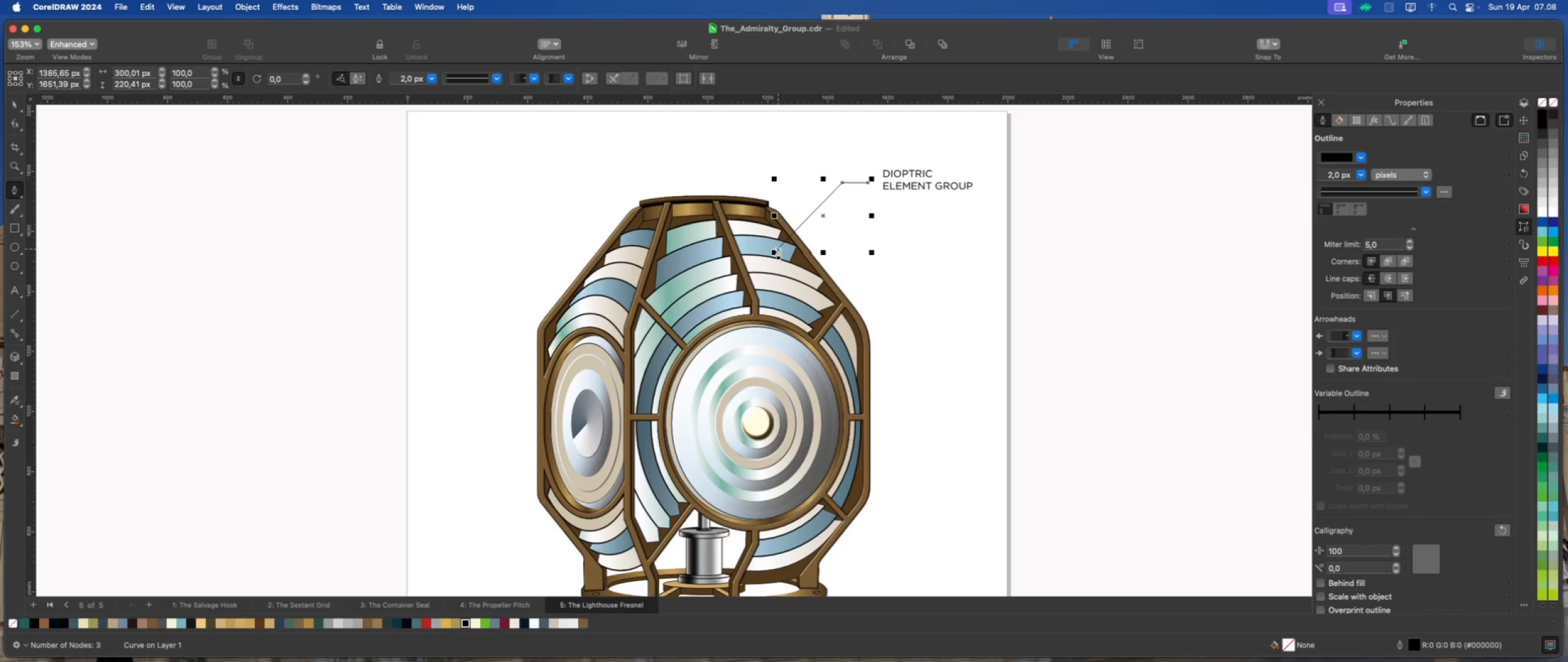 
key(Escape)
 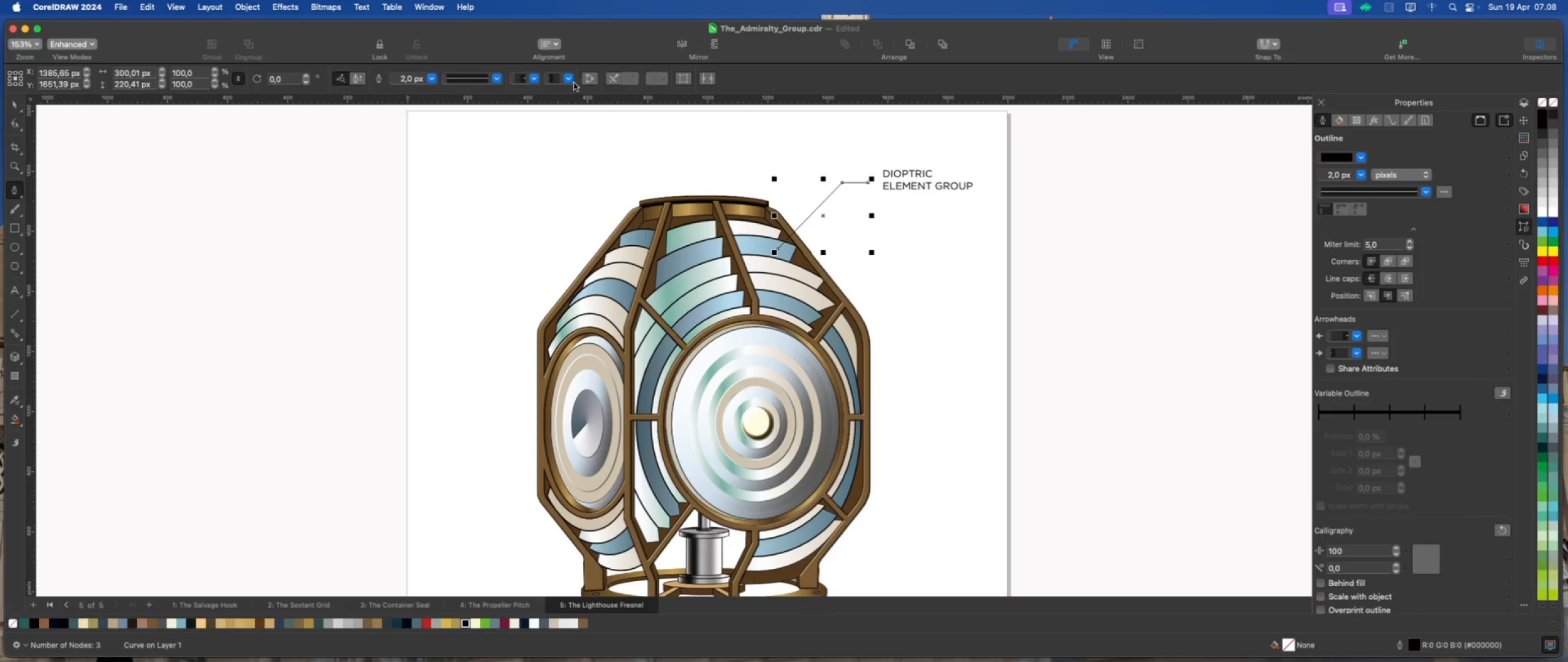 
left_click([571, 80])
 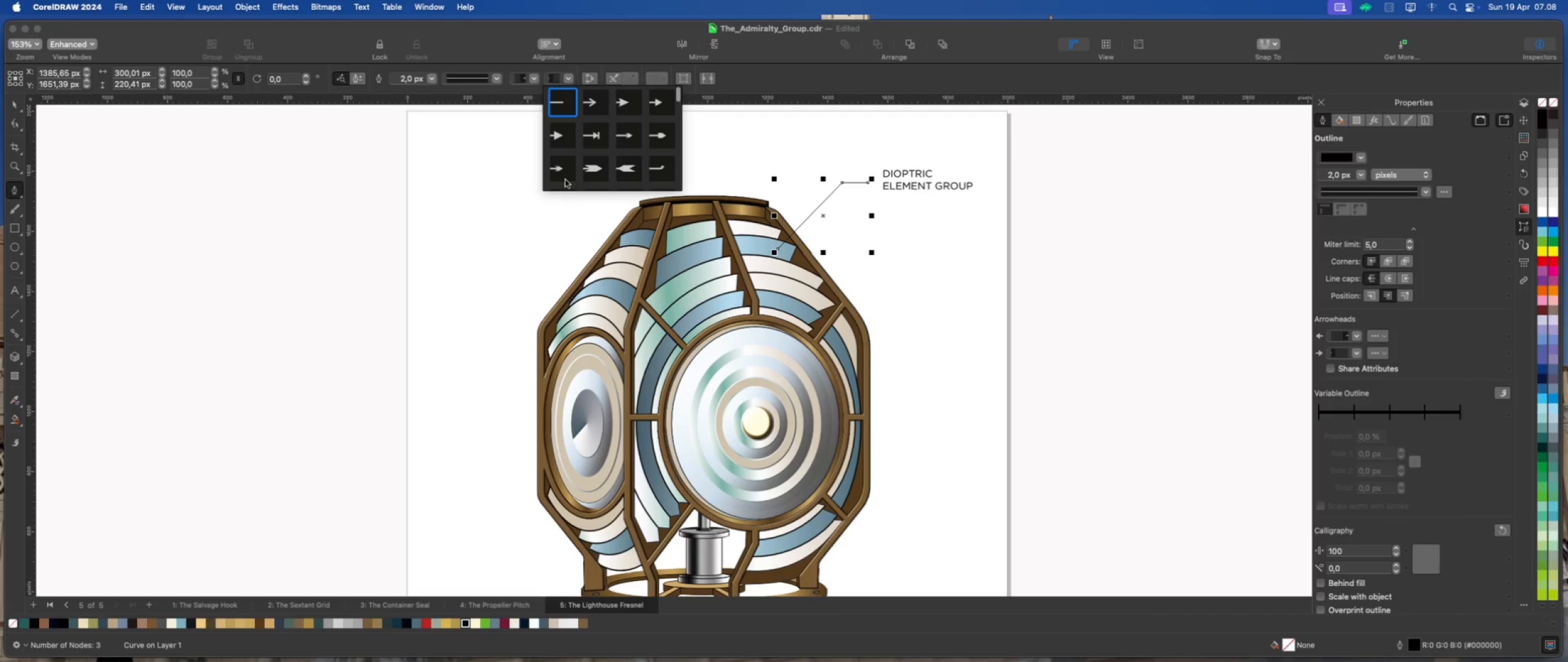 
scroll: coordinate [568, 169], scroll_direction: down, amount: 114.0
 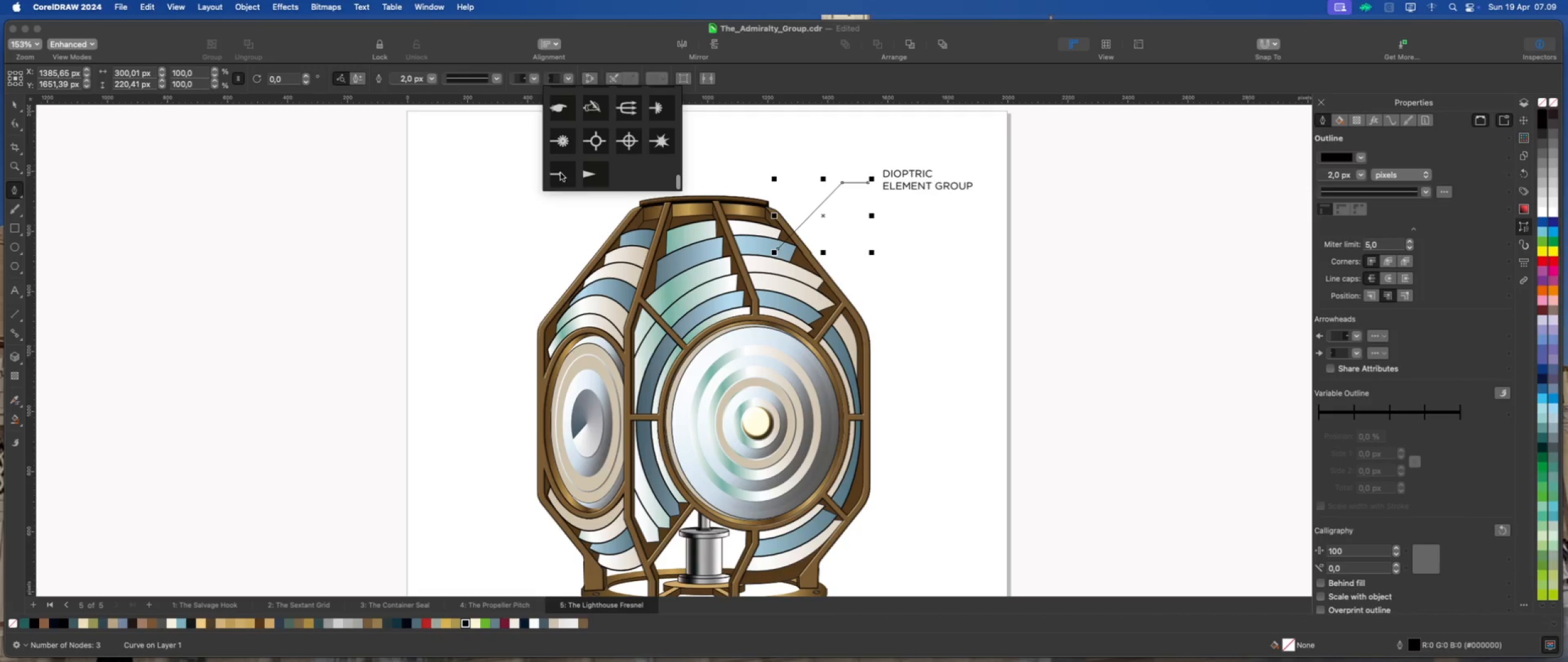 
left_click([554, 176])
 